 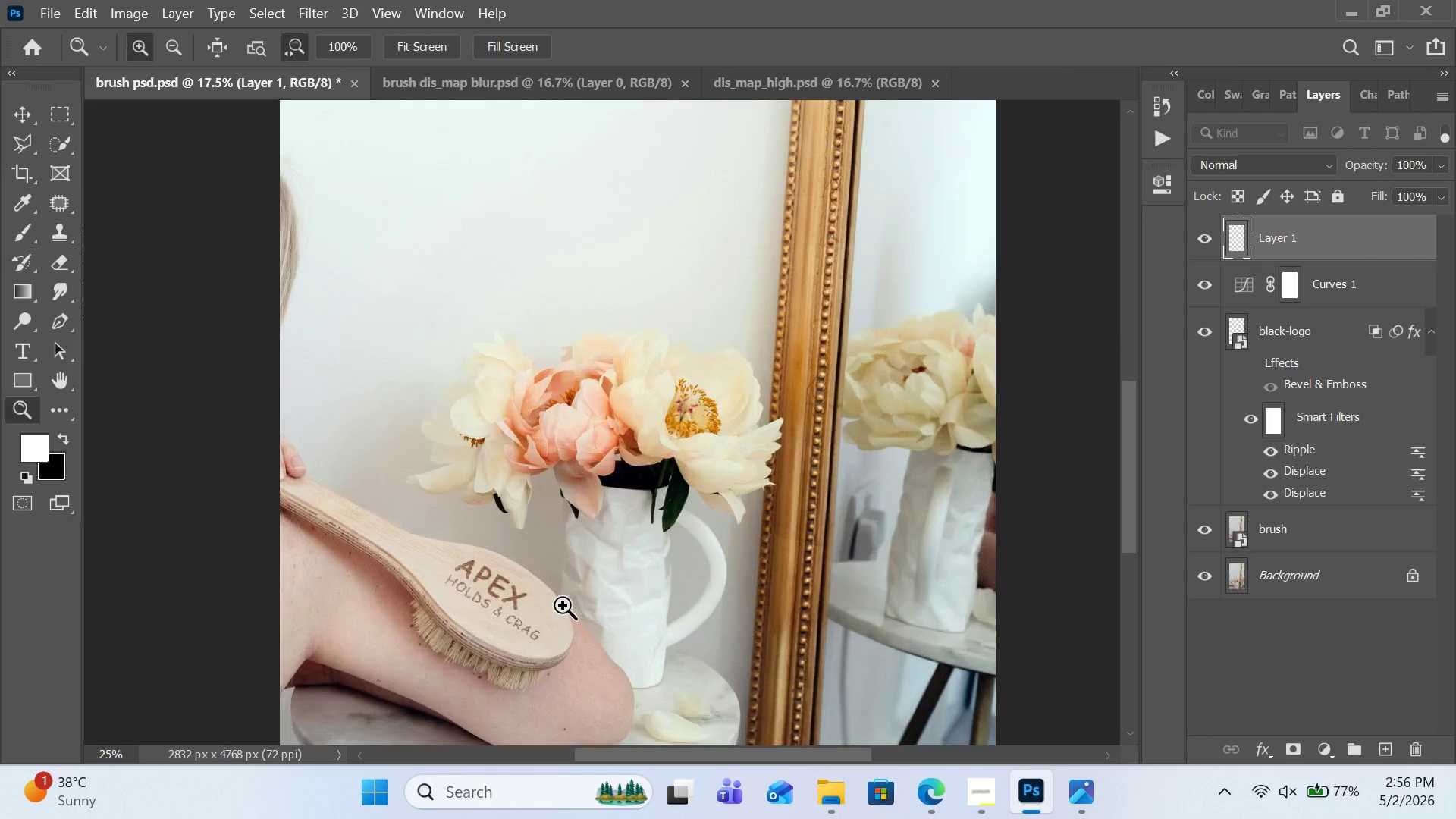 
triple_click([563, 605])
 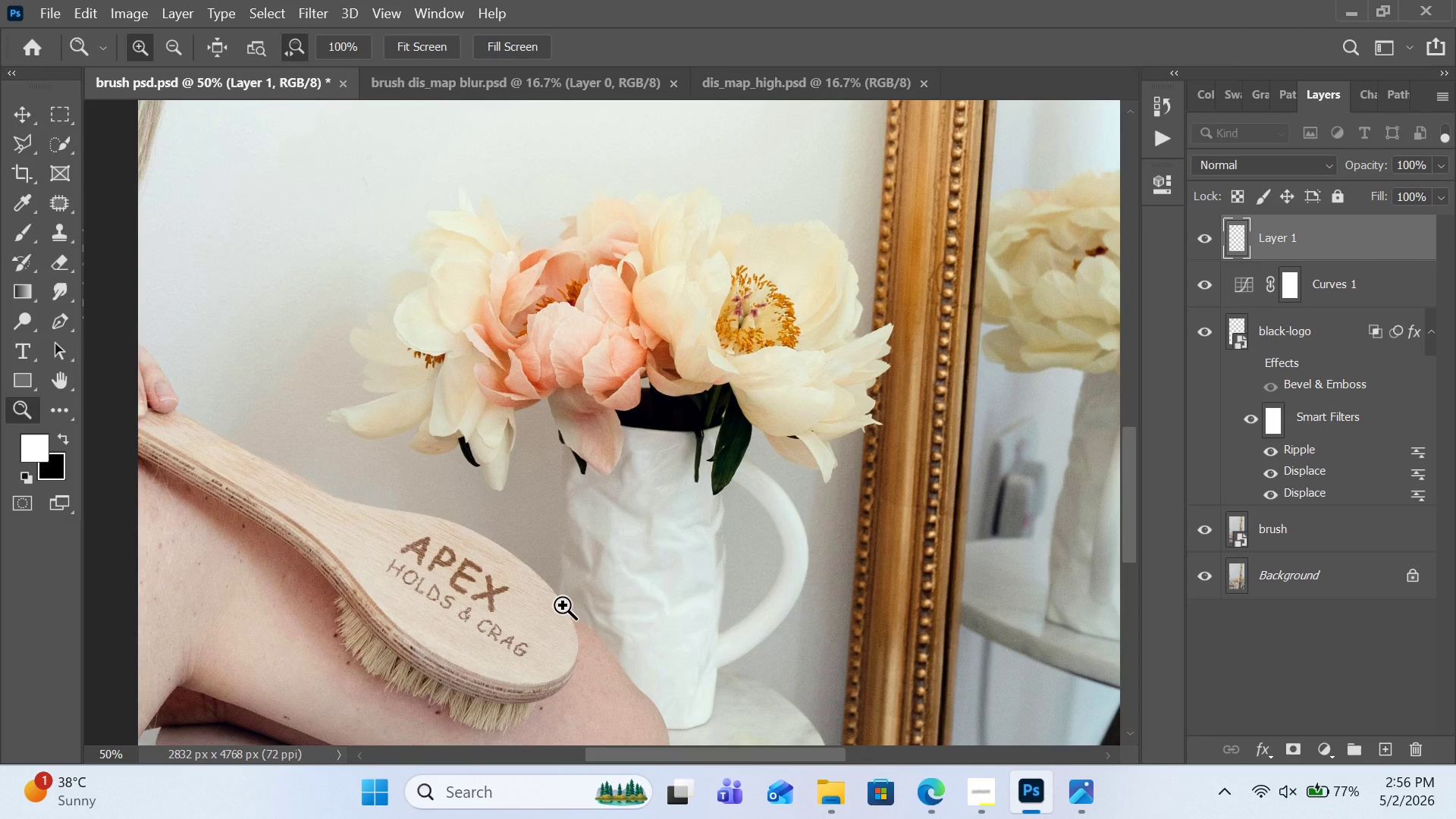 
left_click([563, 605])
 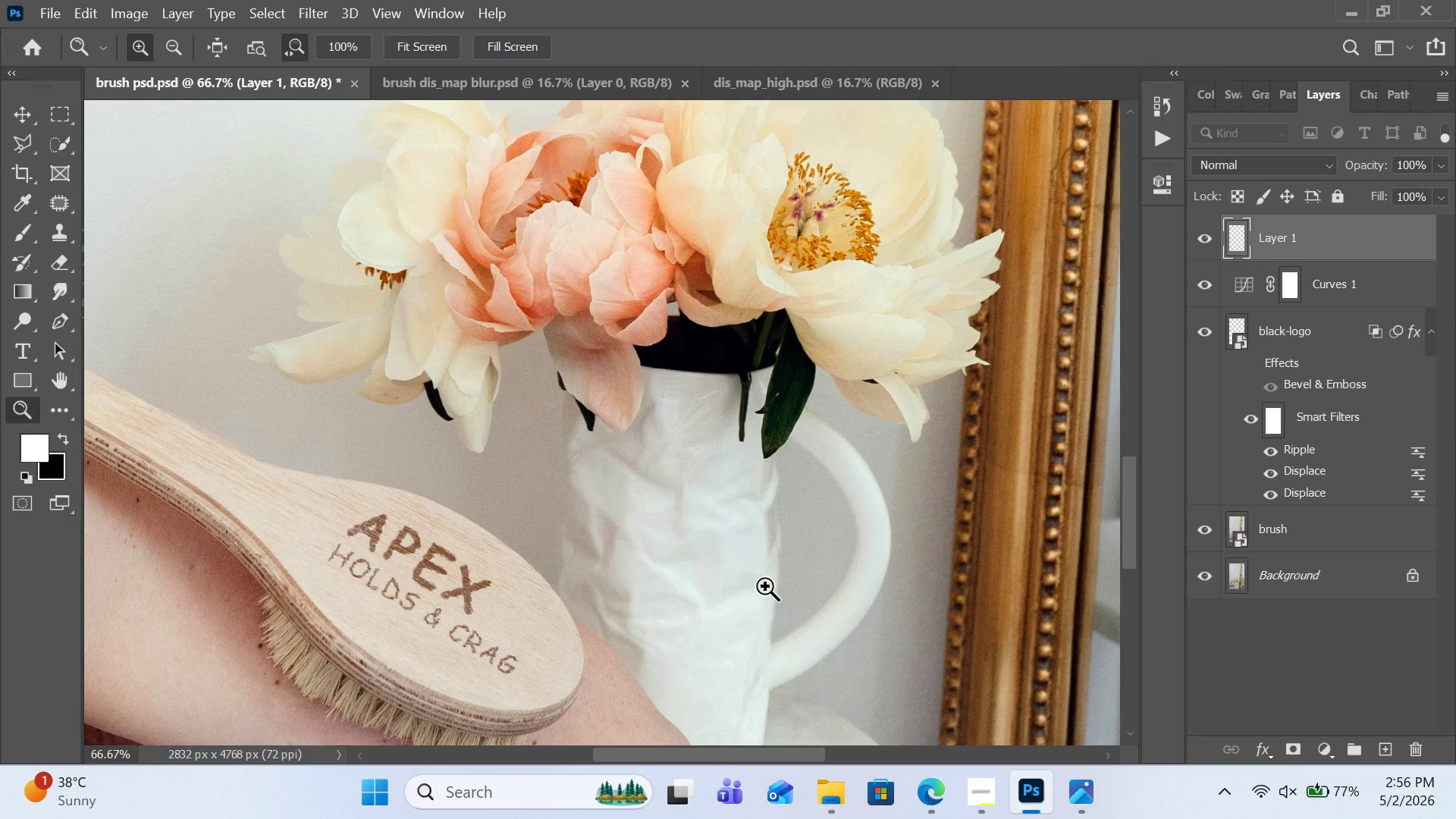 
wait(16.59)
 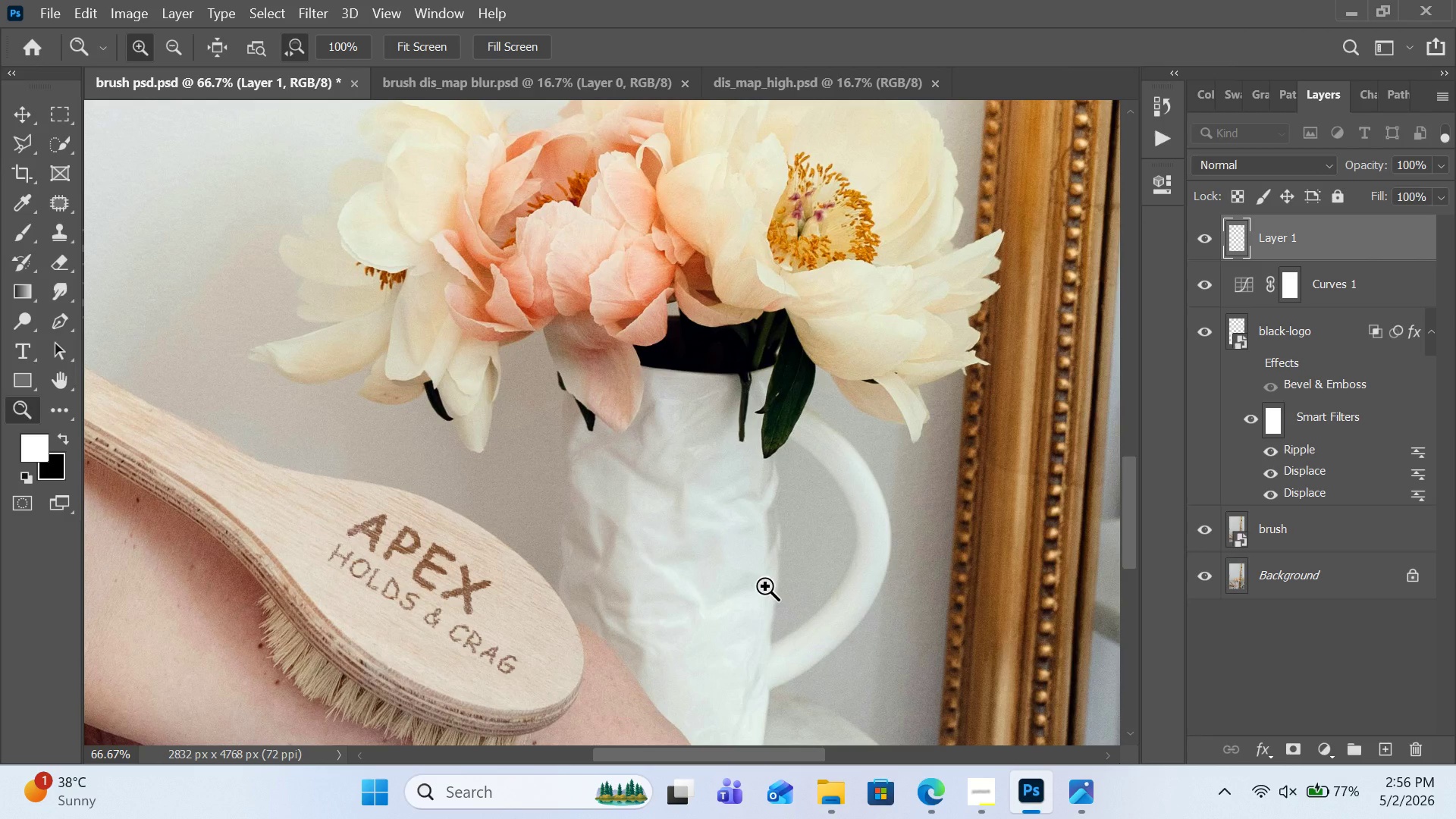 
key(Control+S)
 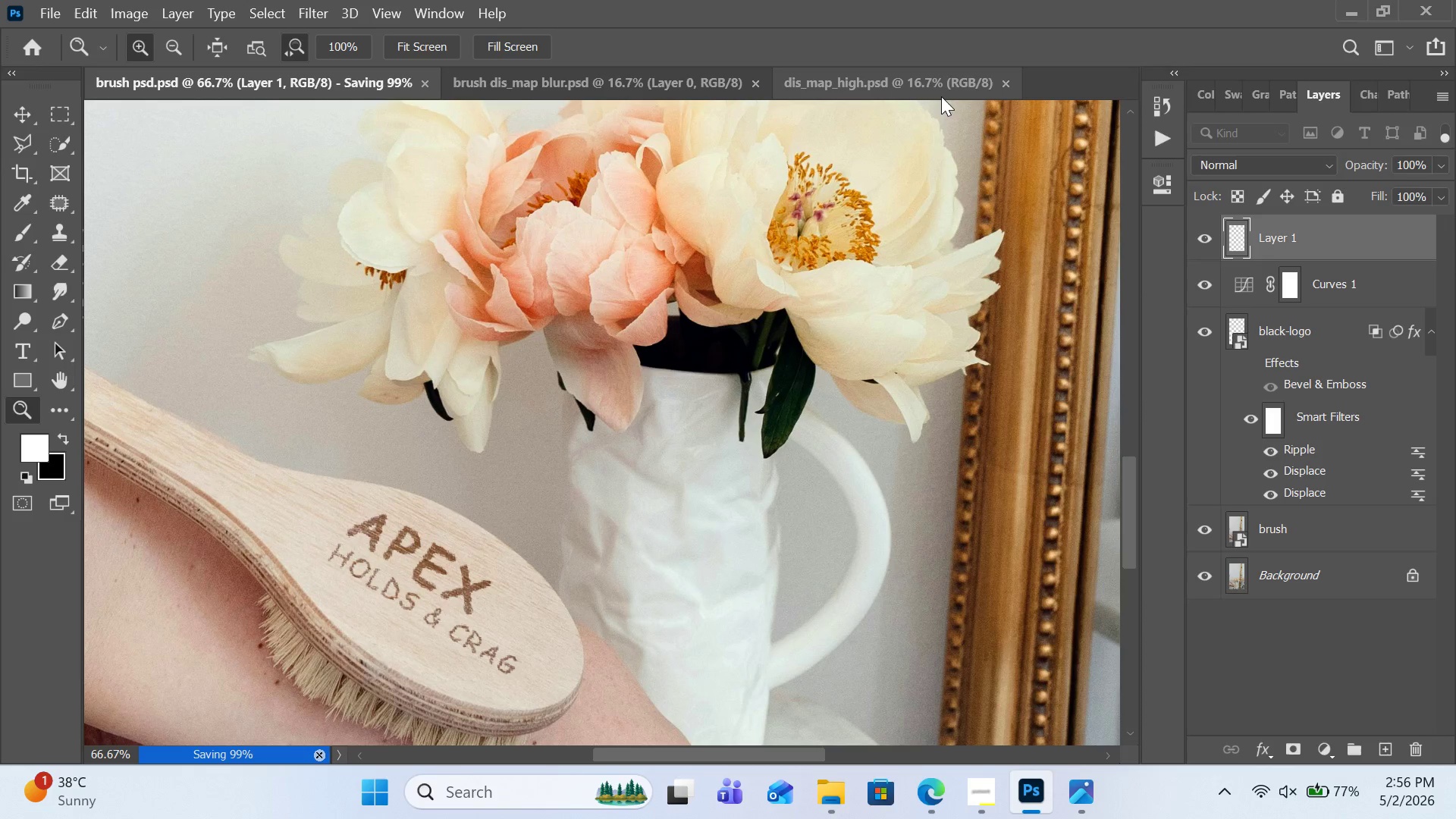 
key(PrintScreen)
 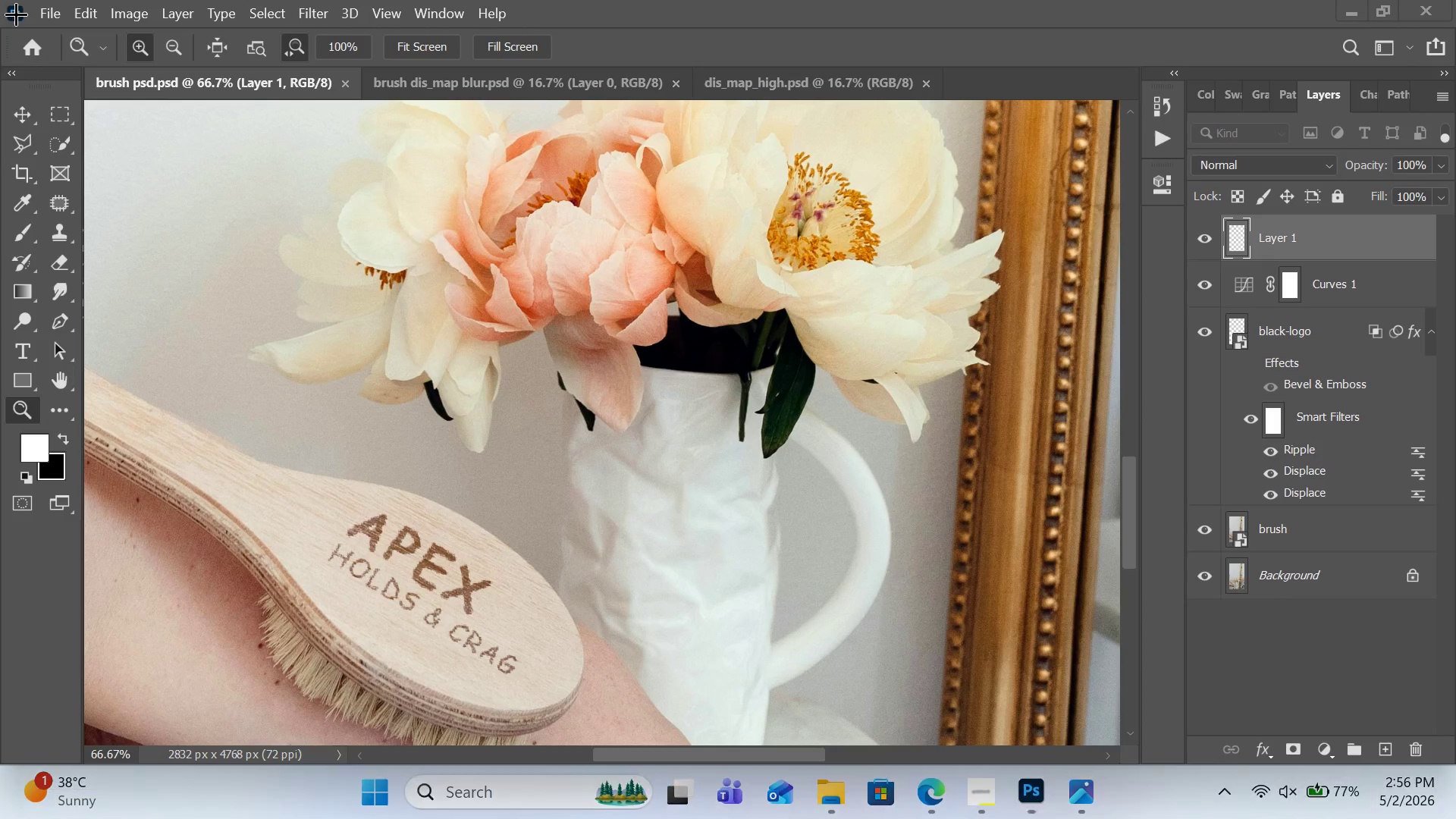 
left_click([11, 10])
 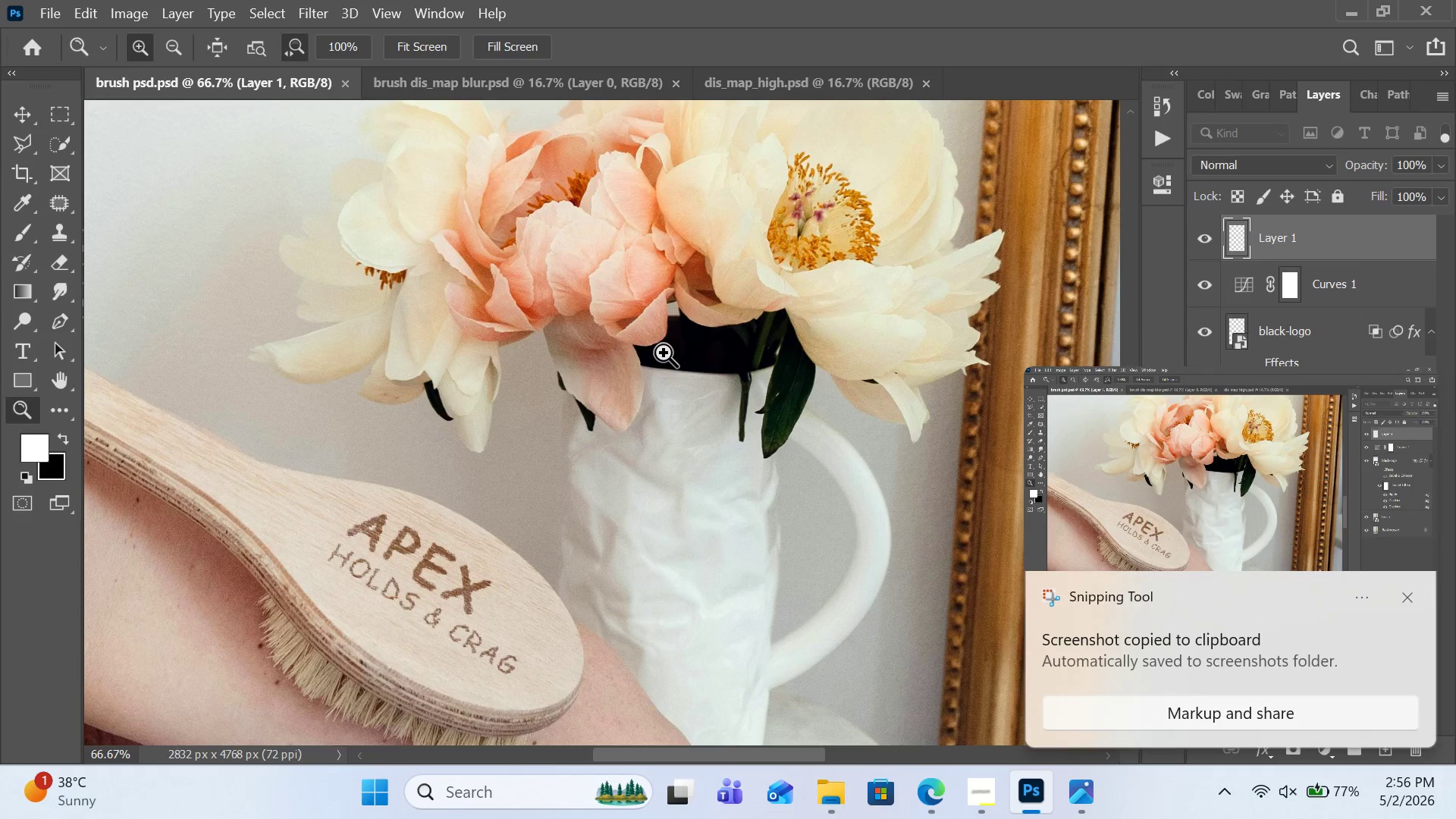 
left_click([1176, 556])
 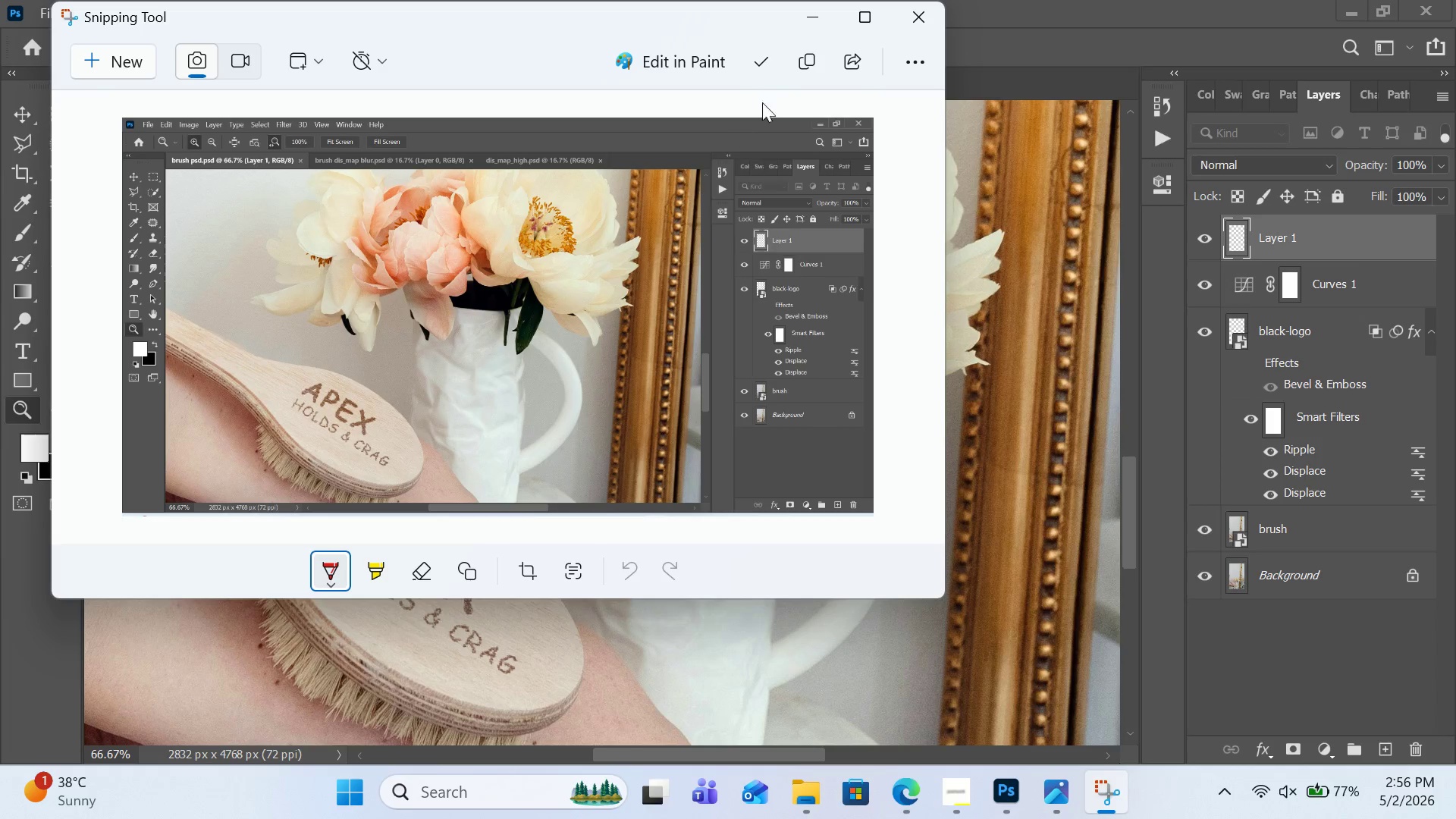 
left_click([773, 63])
 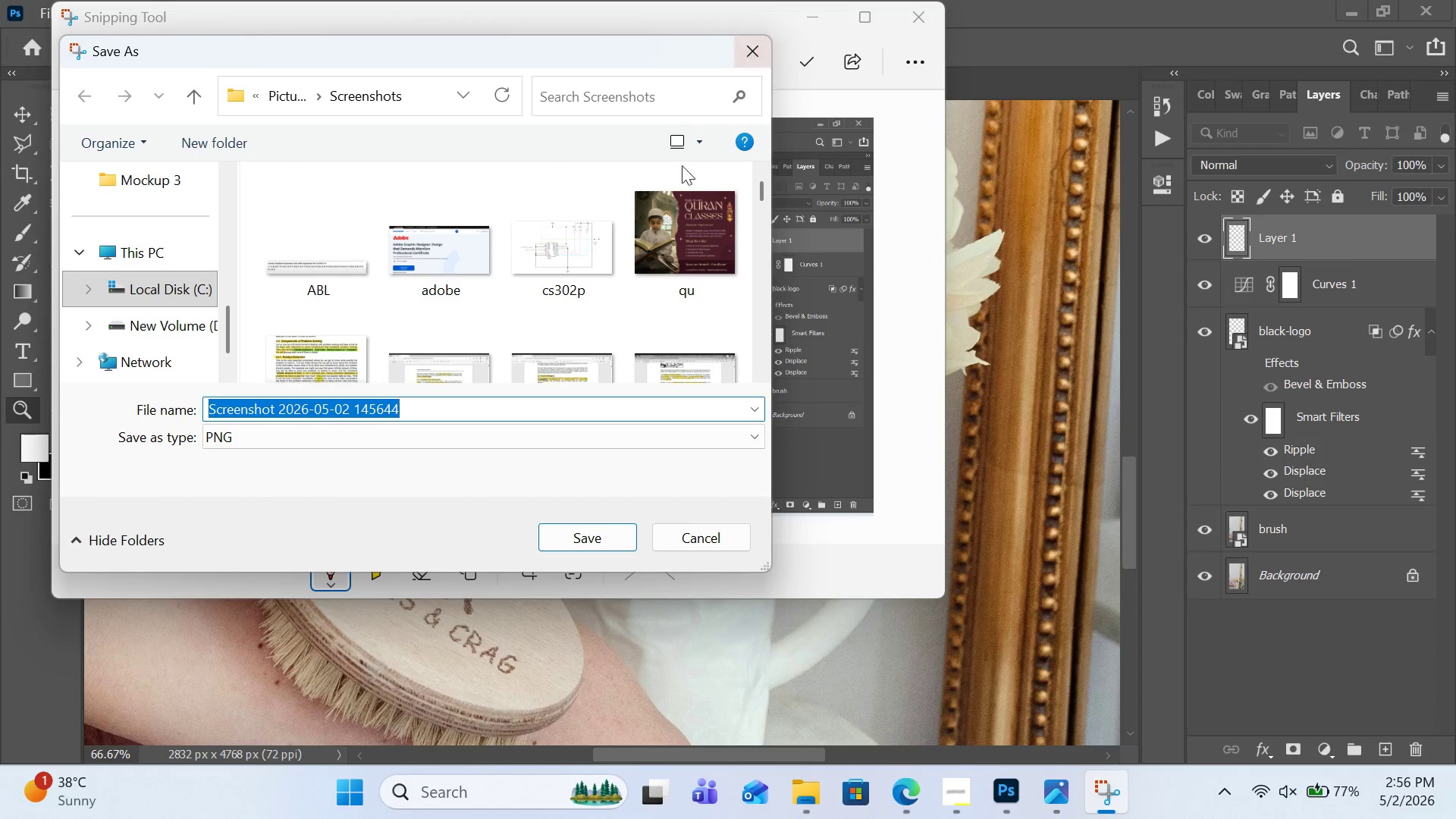 
left_click([163, 312])
 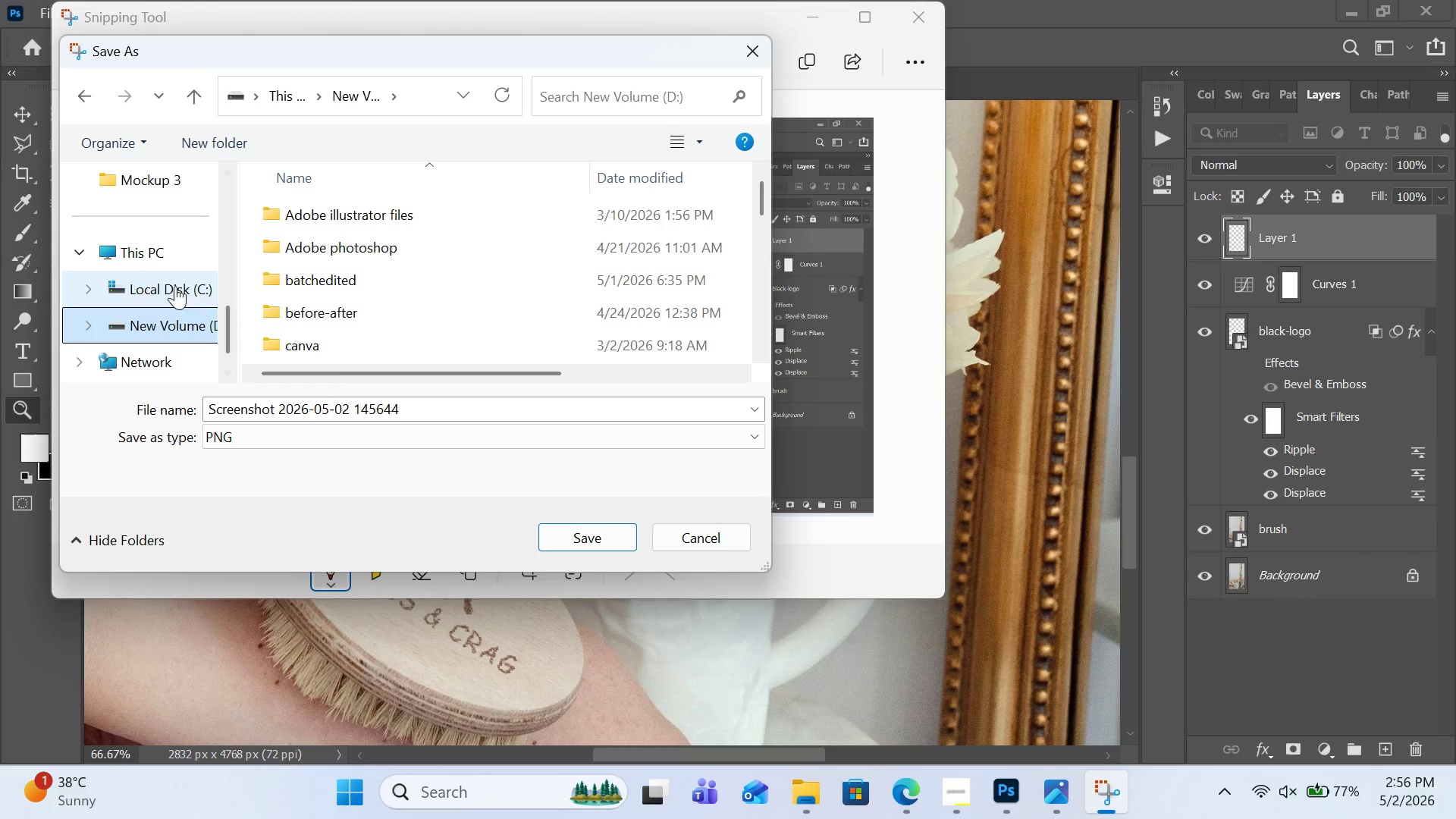 
scroll: coordinate [177, 281], scroll_direction: up, amount: 2.0
 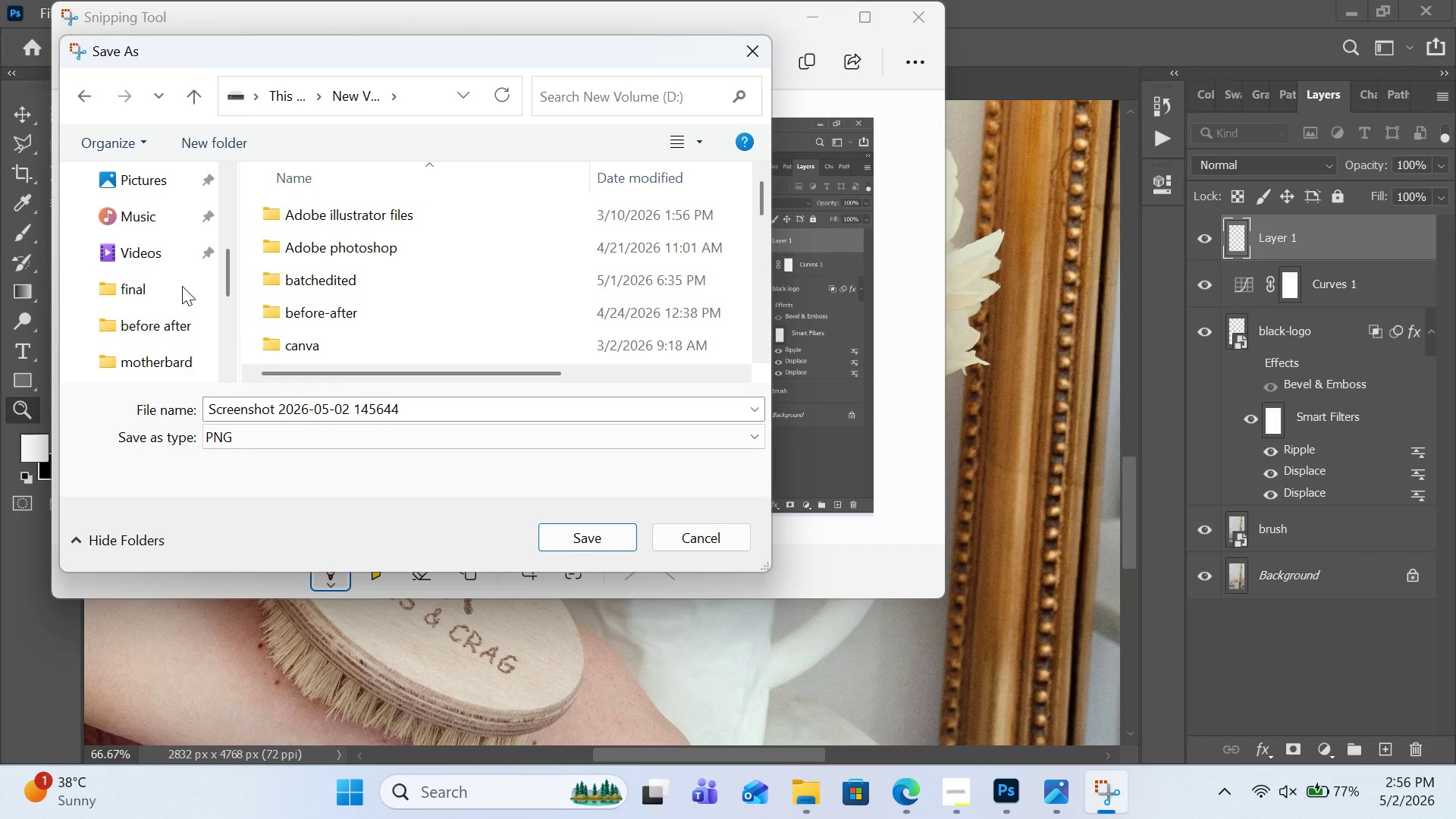 
scroll: coordinate [211, 349], scroll_direction: down, amount: 2.0
 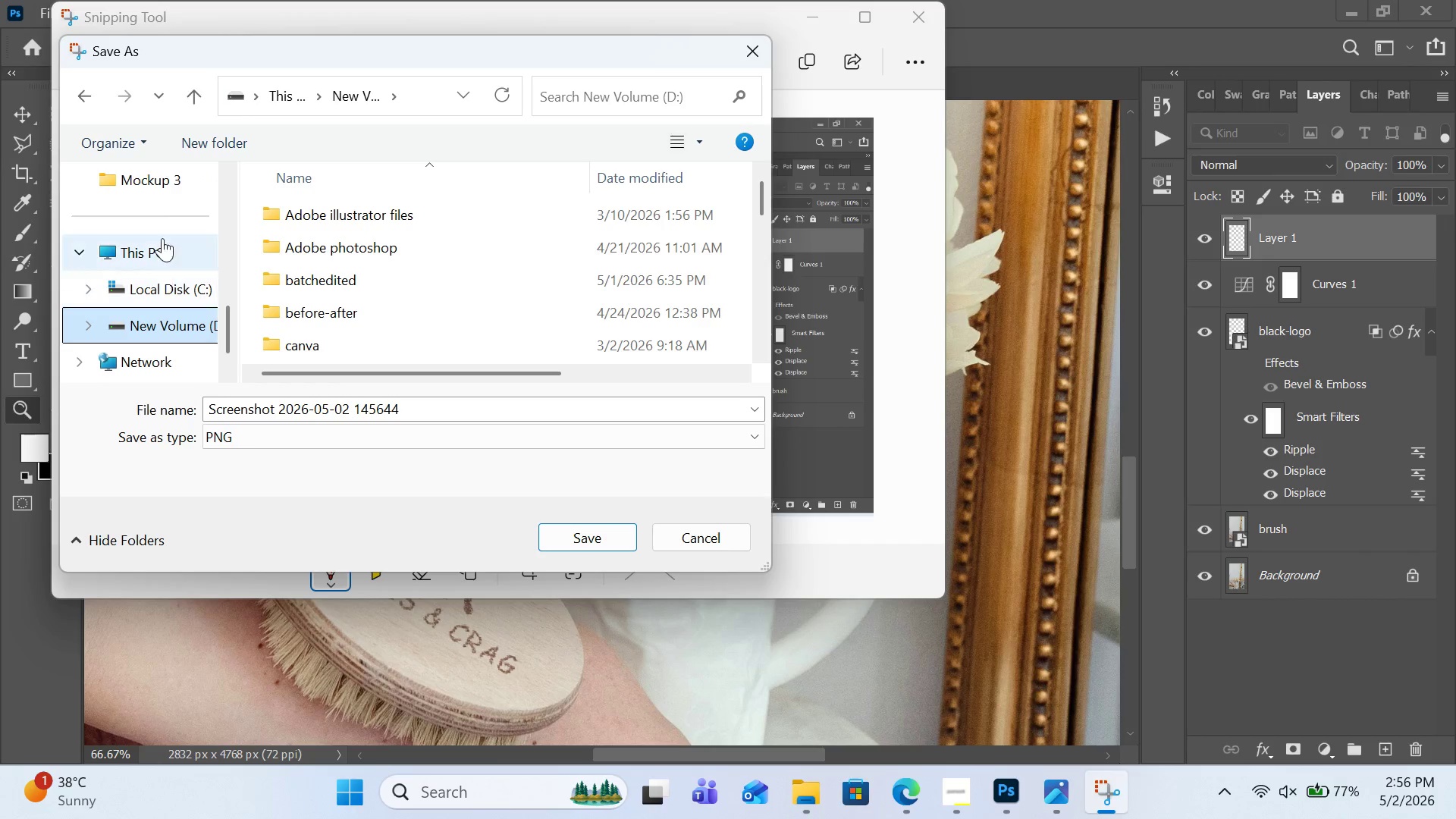 
left_click([160, 189])
 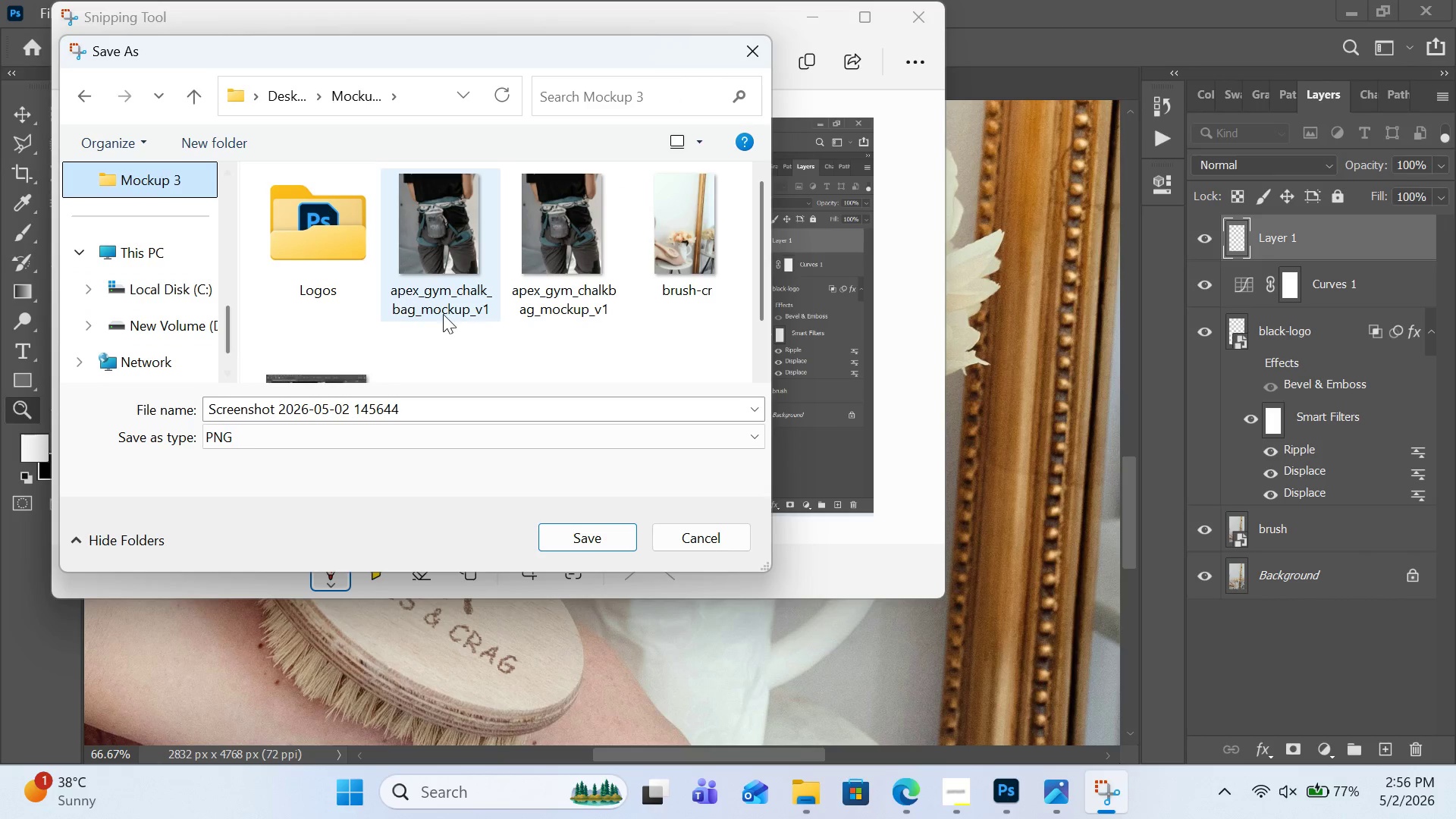 
scroll: coordinate [479, 314], scroll_direction: down, amount: 1.0
 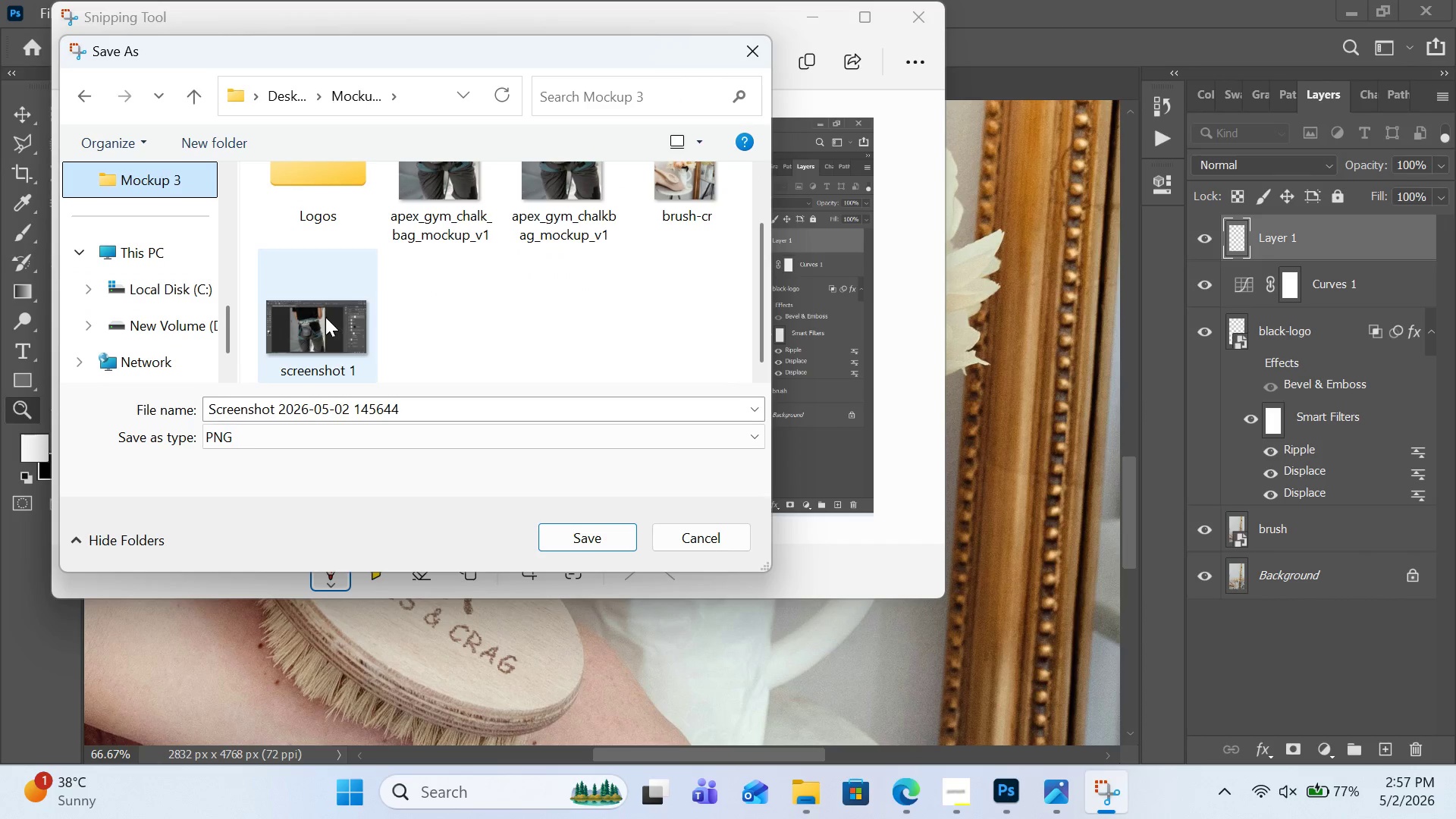 
left_click([325, 317])
 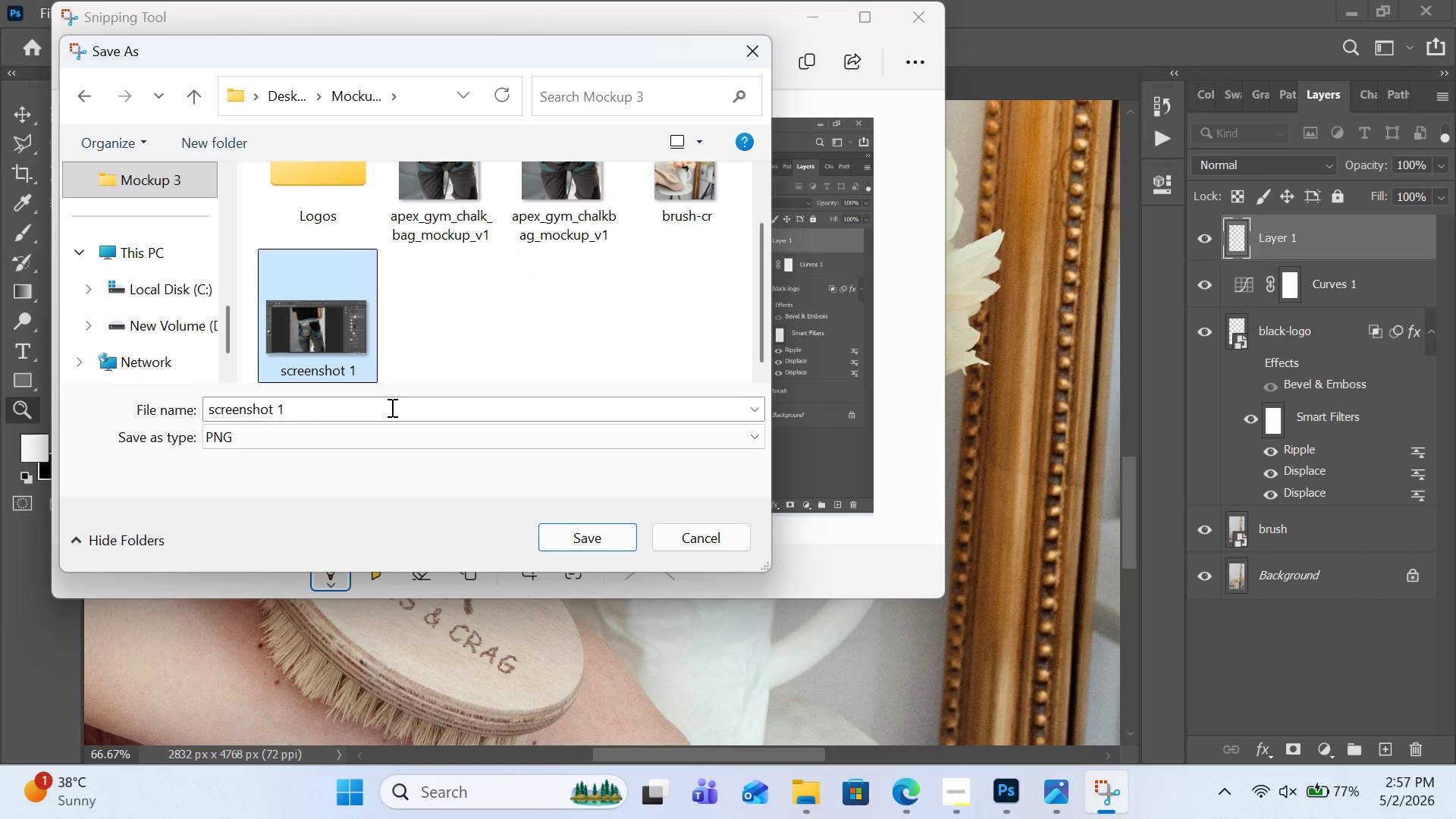 
double_click([391, 407])
 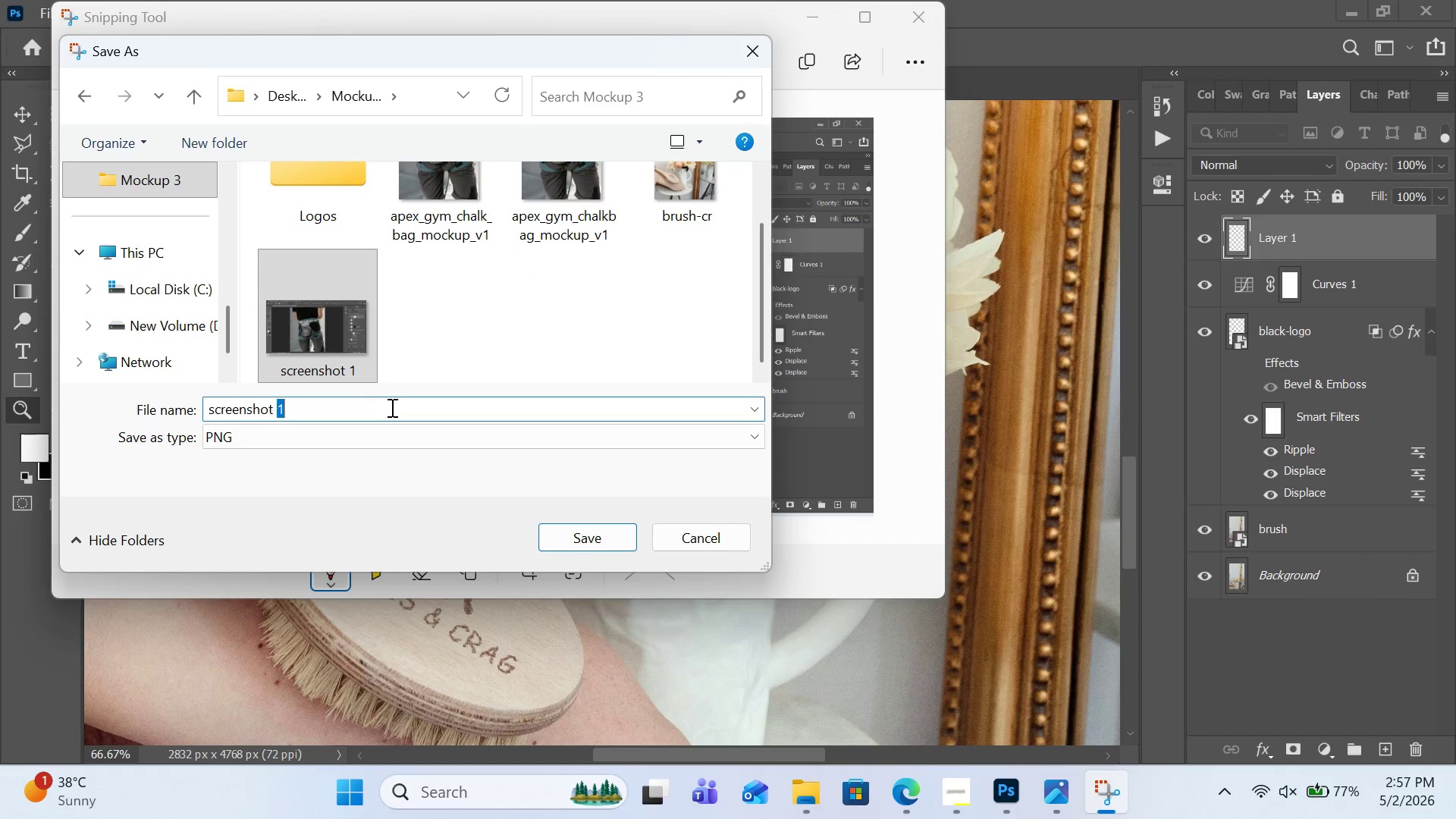 
triple_click([391, 407])
 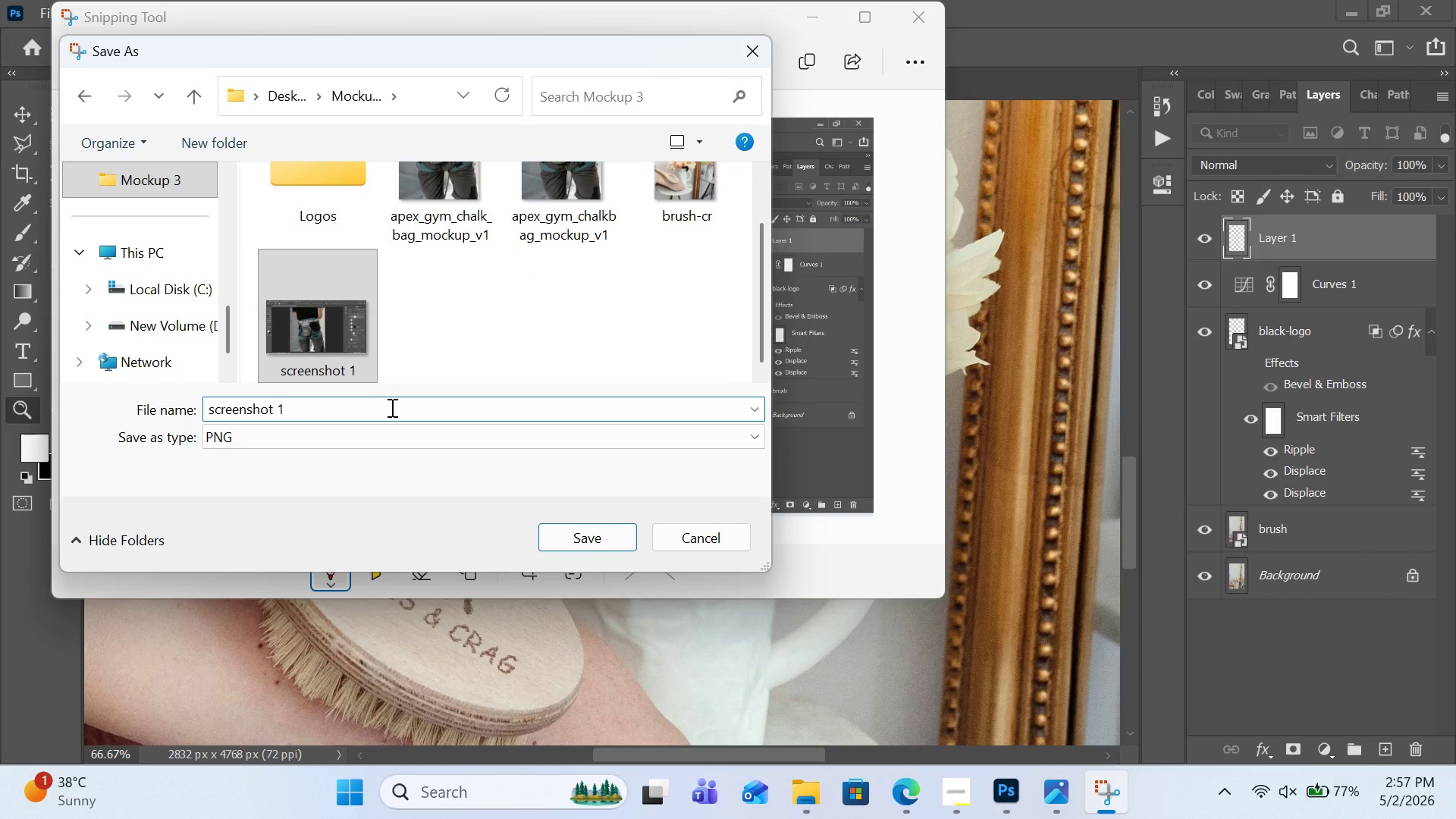 
key(Backspace)
 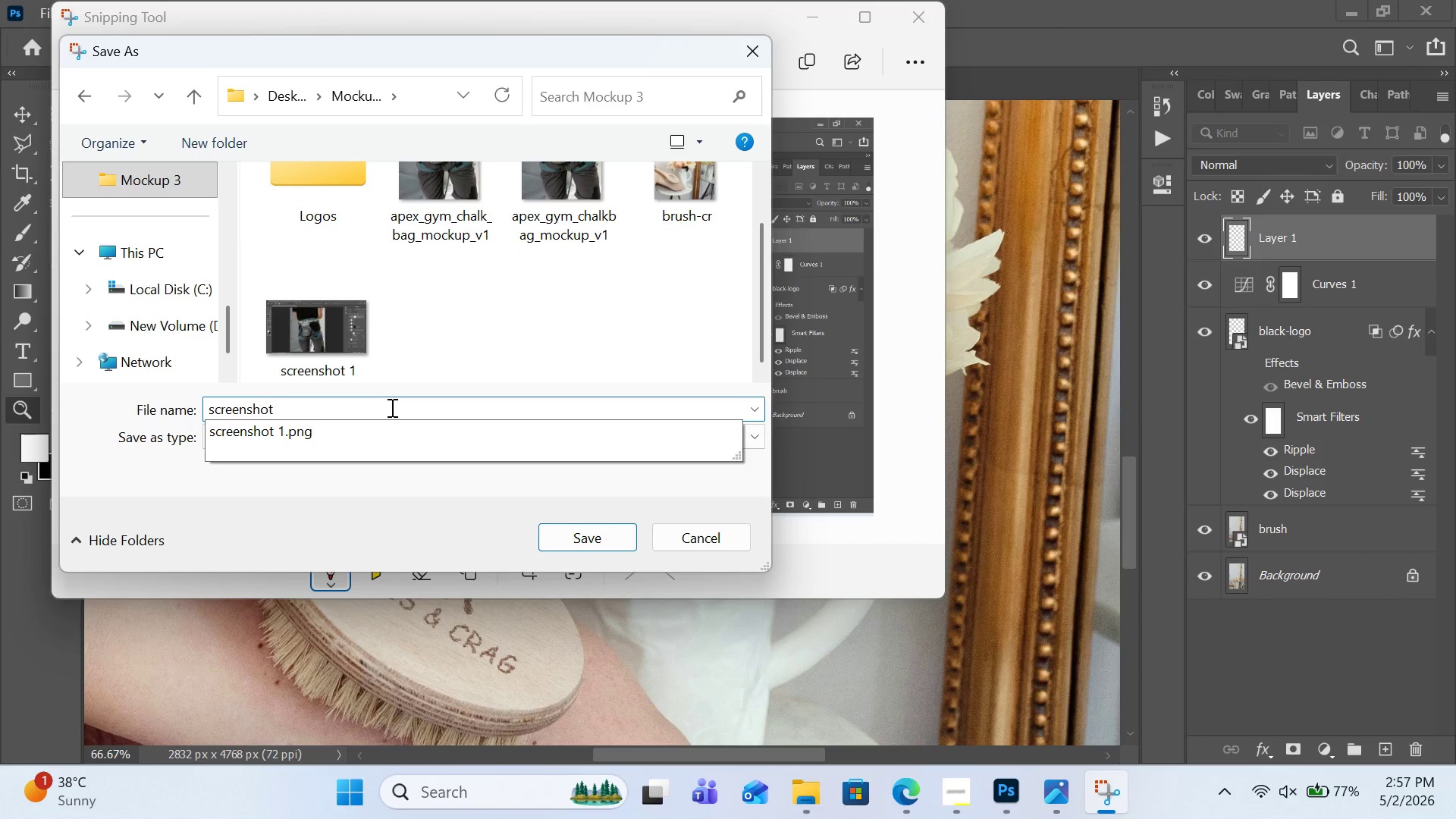 
key(2)
 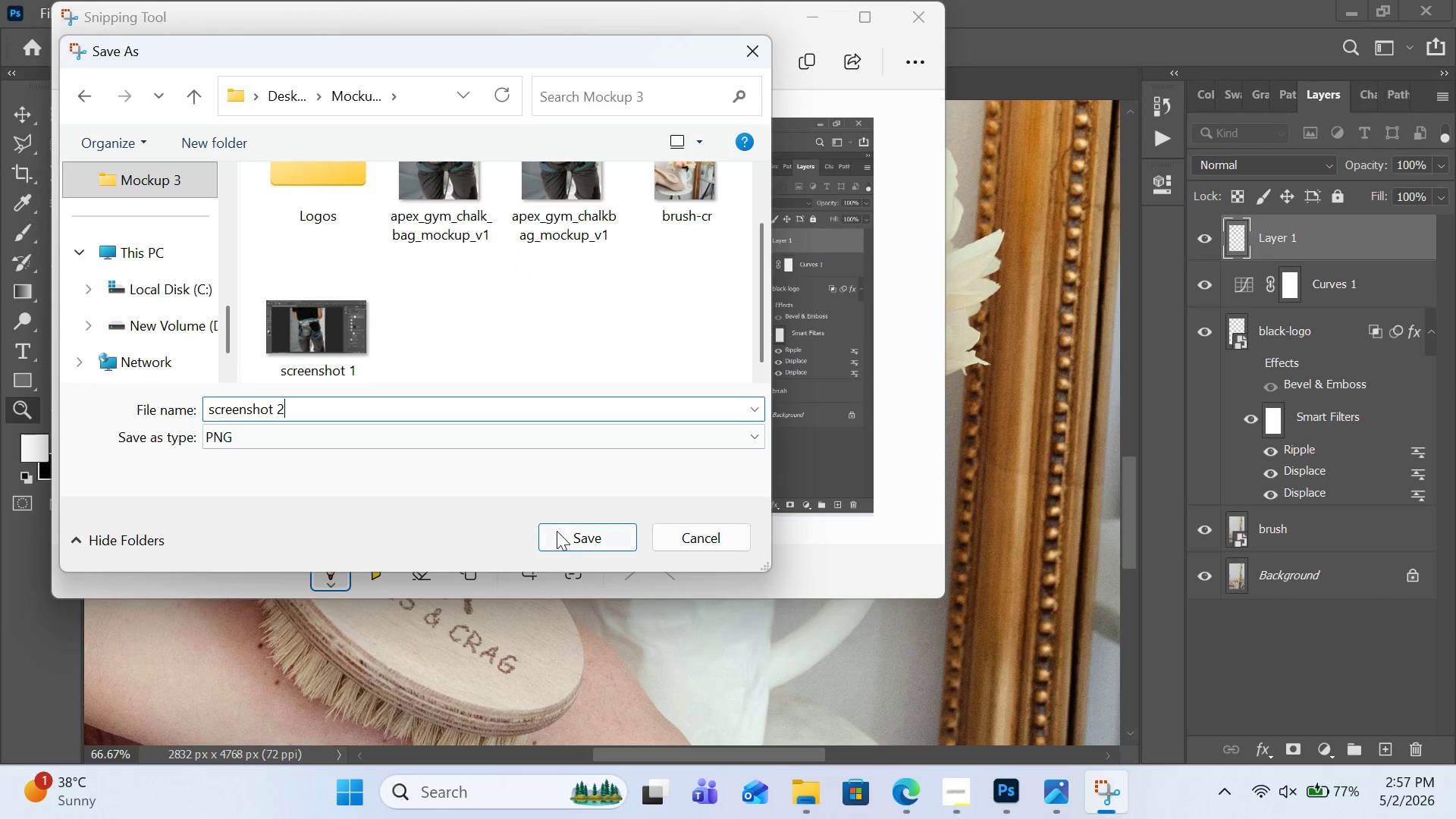 
left_click([571, 531])
 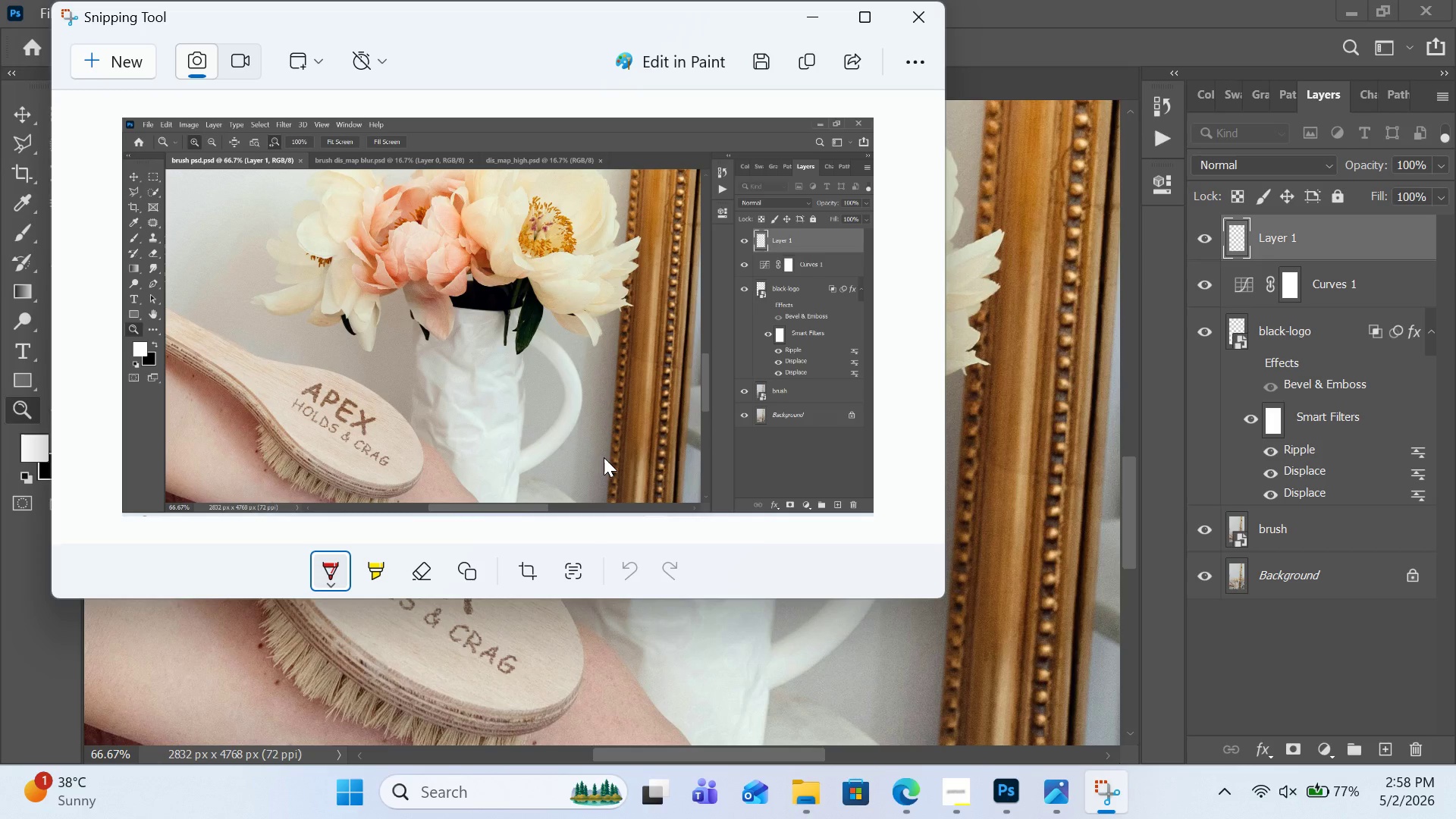 
wait(64.73)
 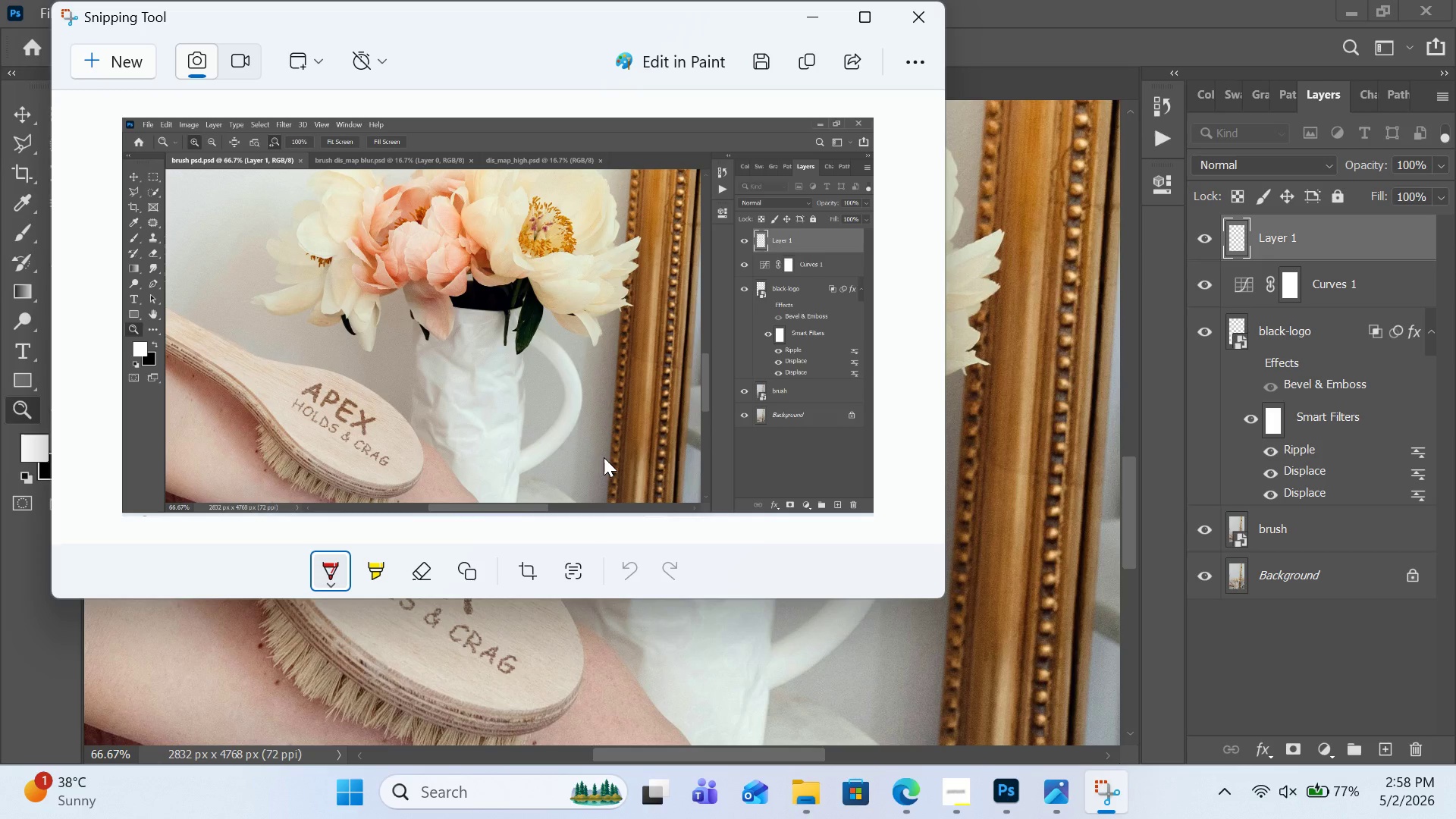 
left_click([915, 13])
 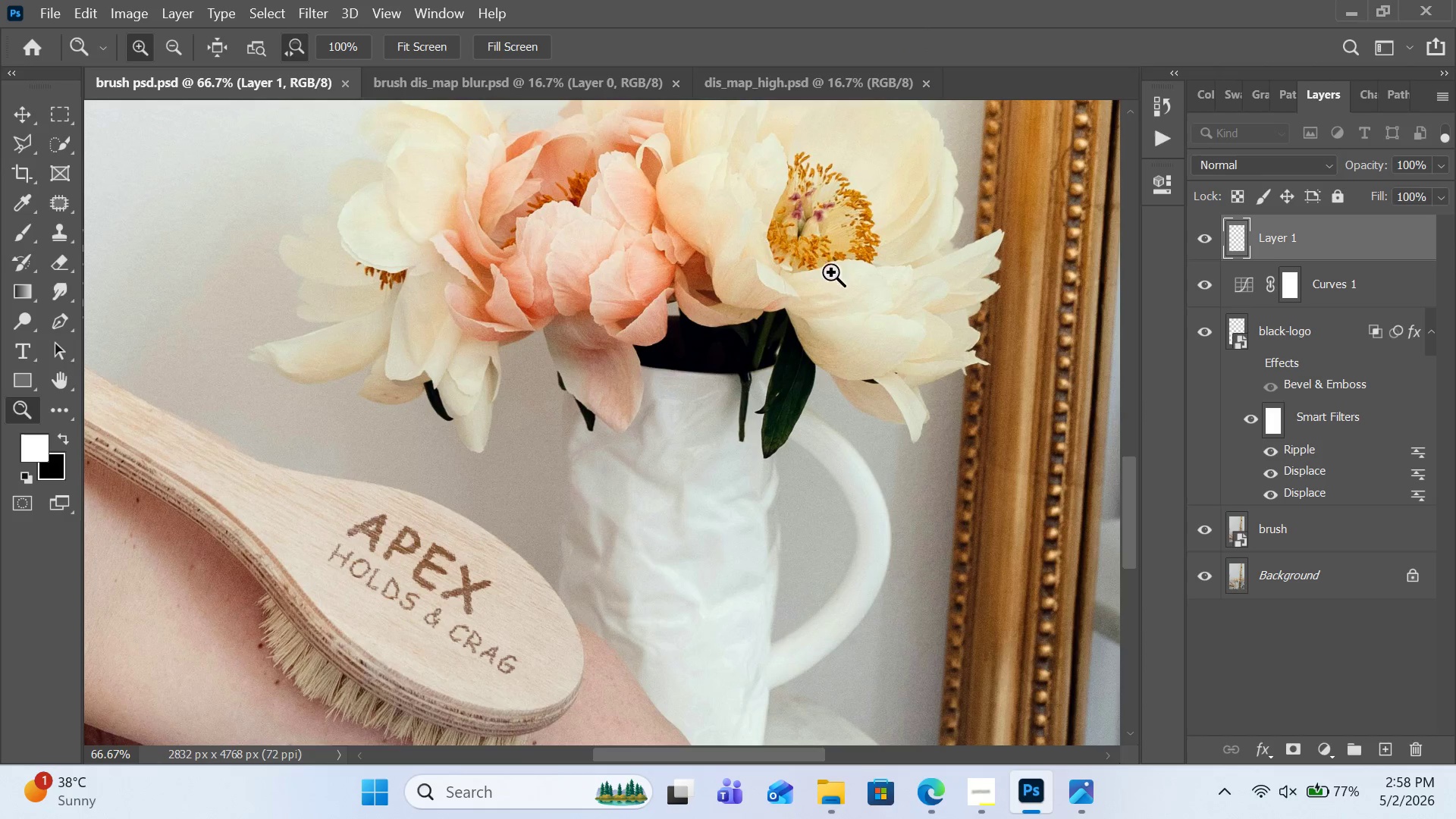 
scroll: coordinate [749, 381], scroll_direction: down, amount: 5.0
 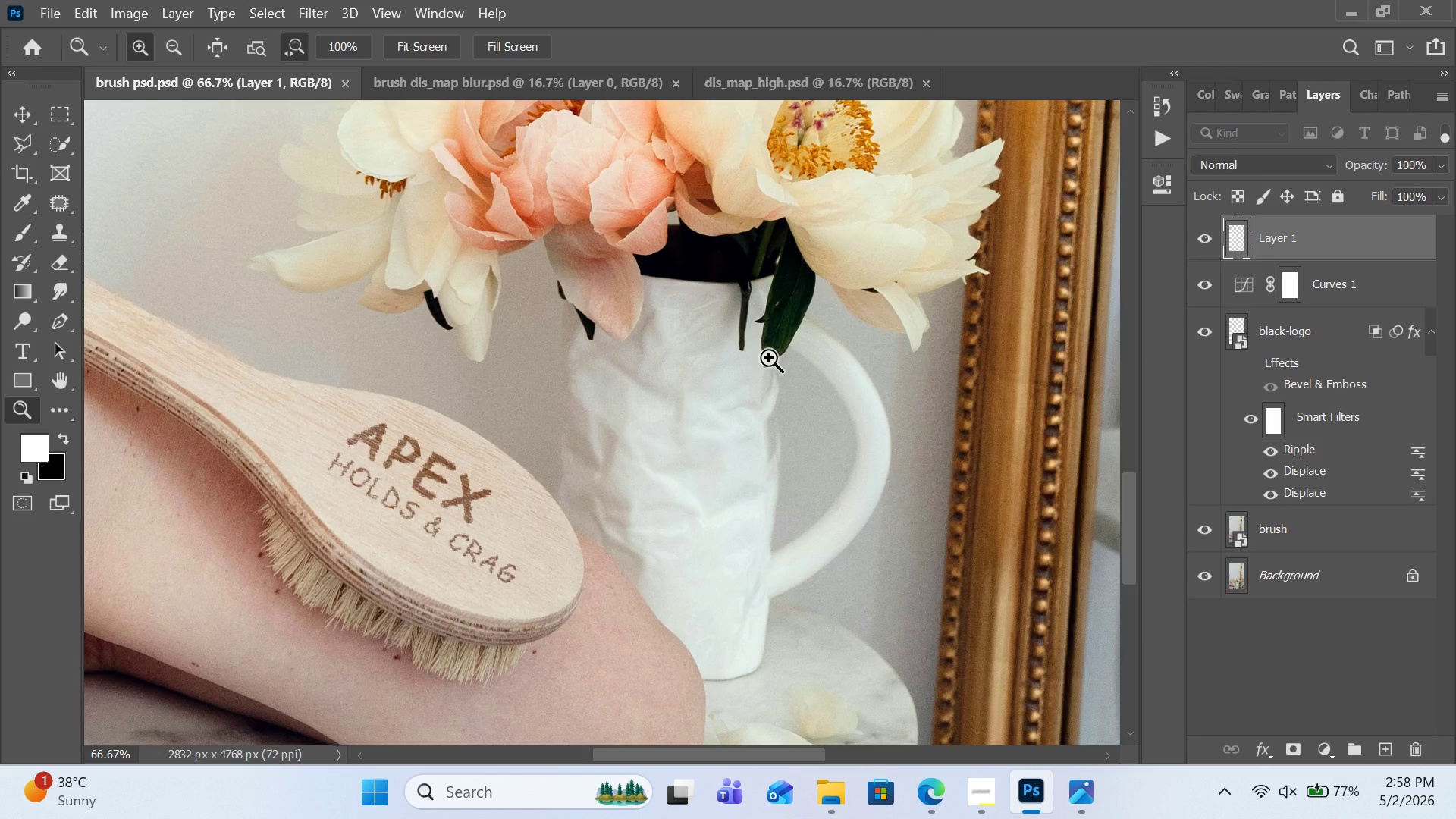 
key(Control+Minus)
 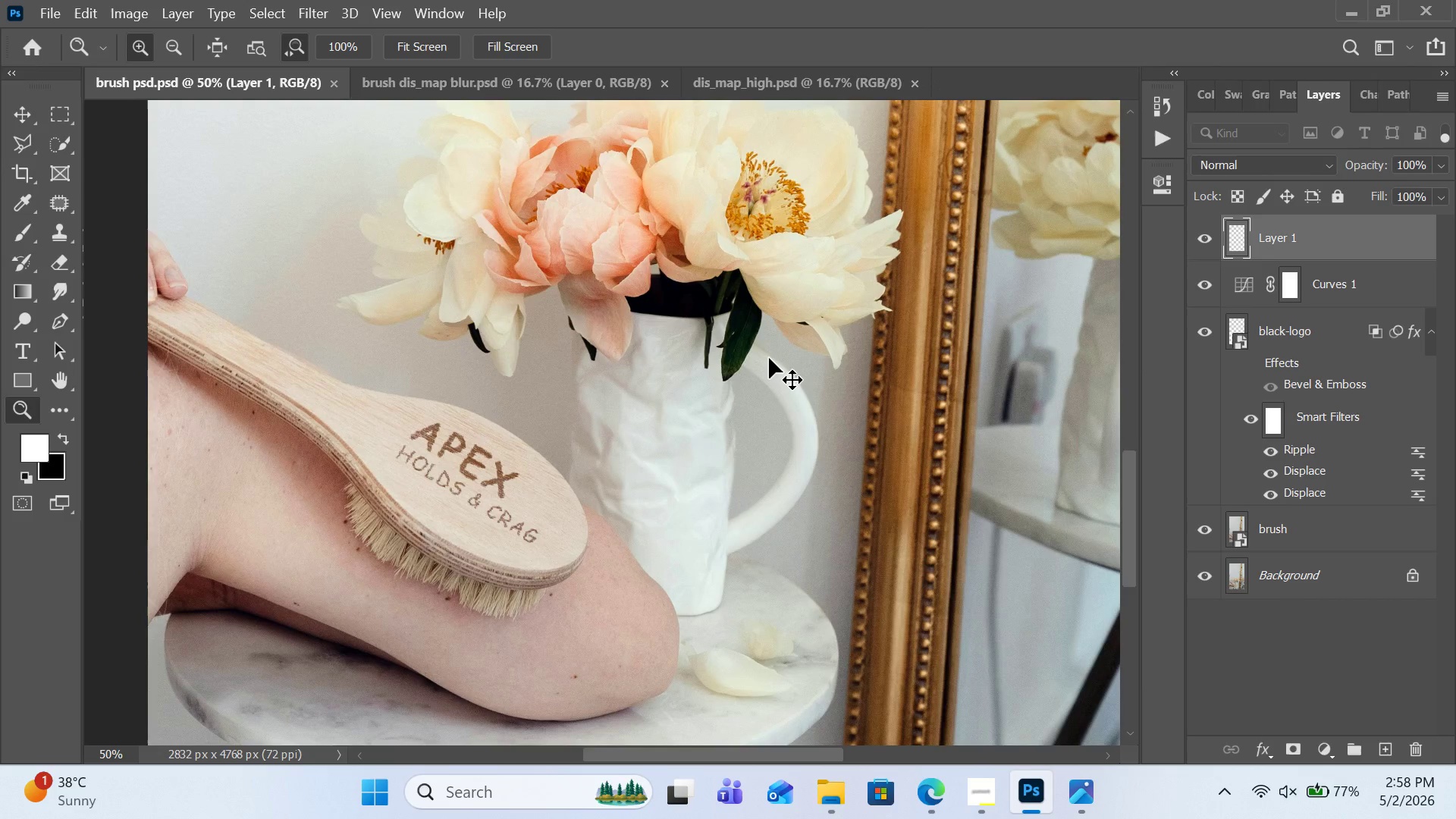 
key(Control+Minus)
 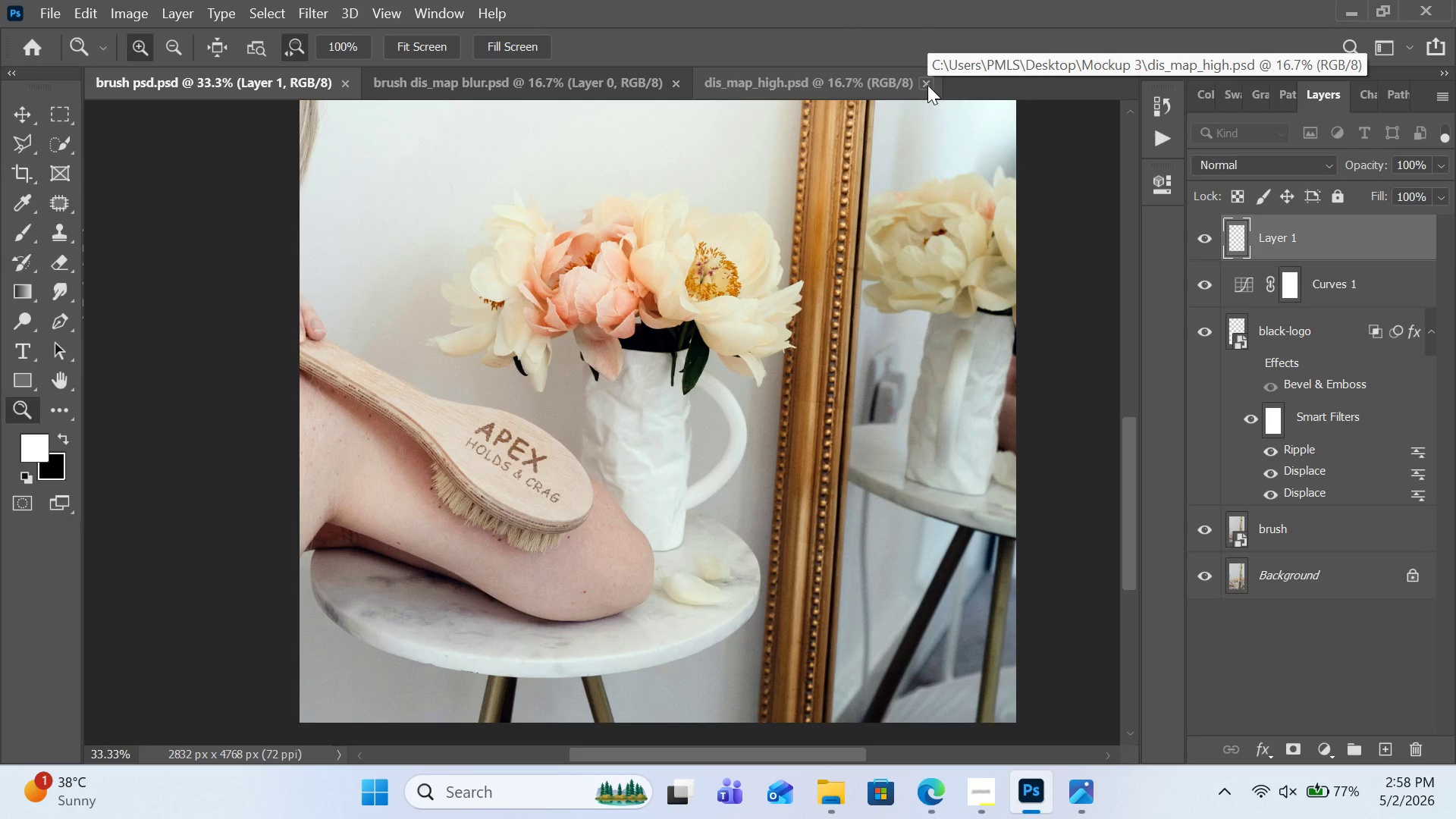 
wait(7.45)
 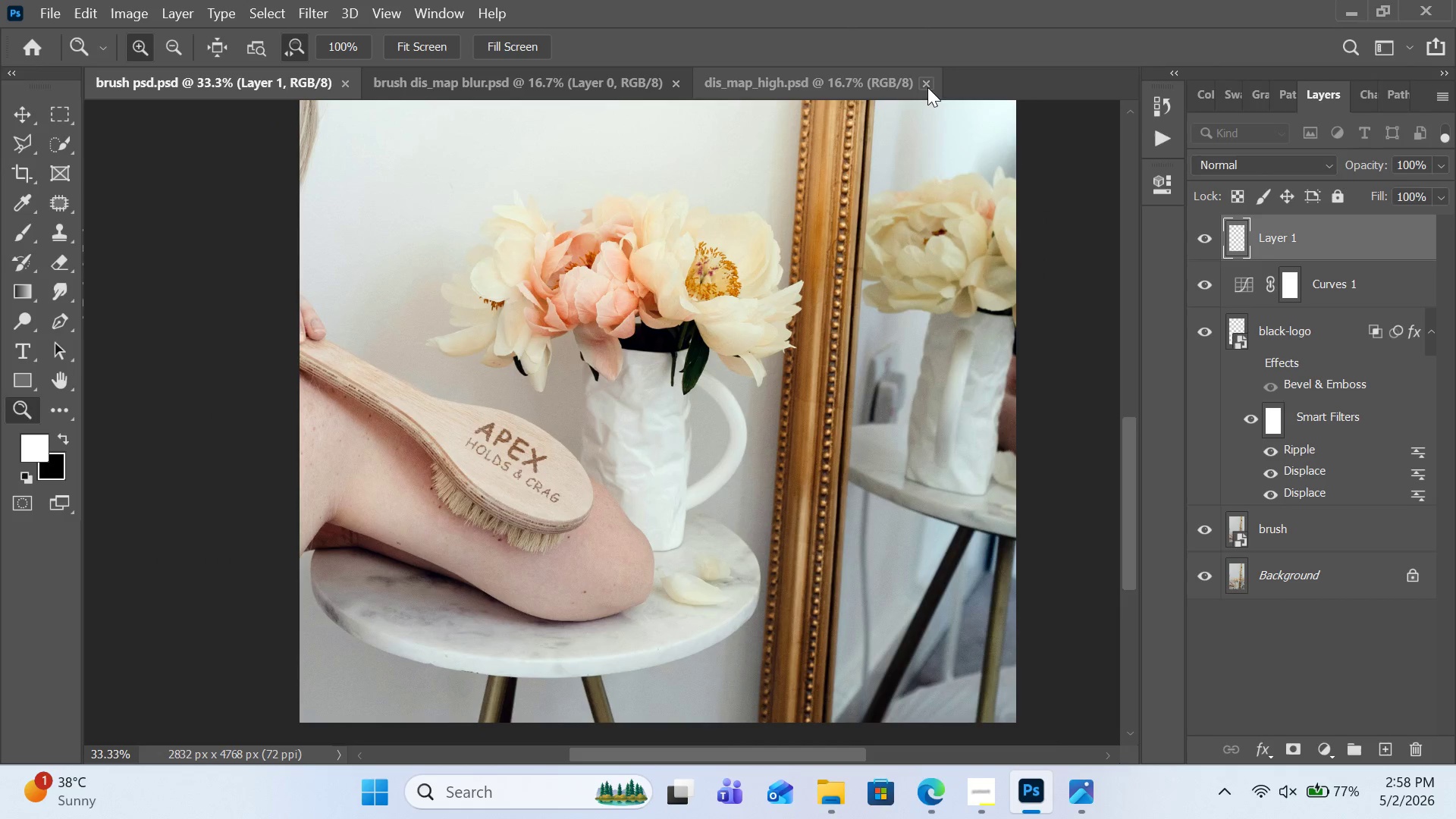 
left_click([927, 85])
 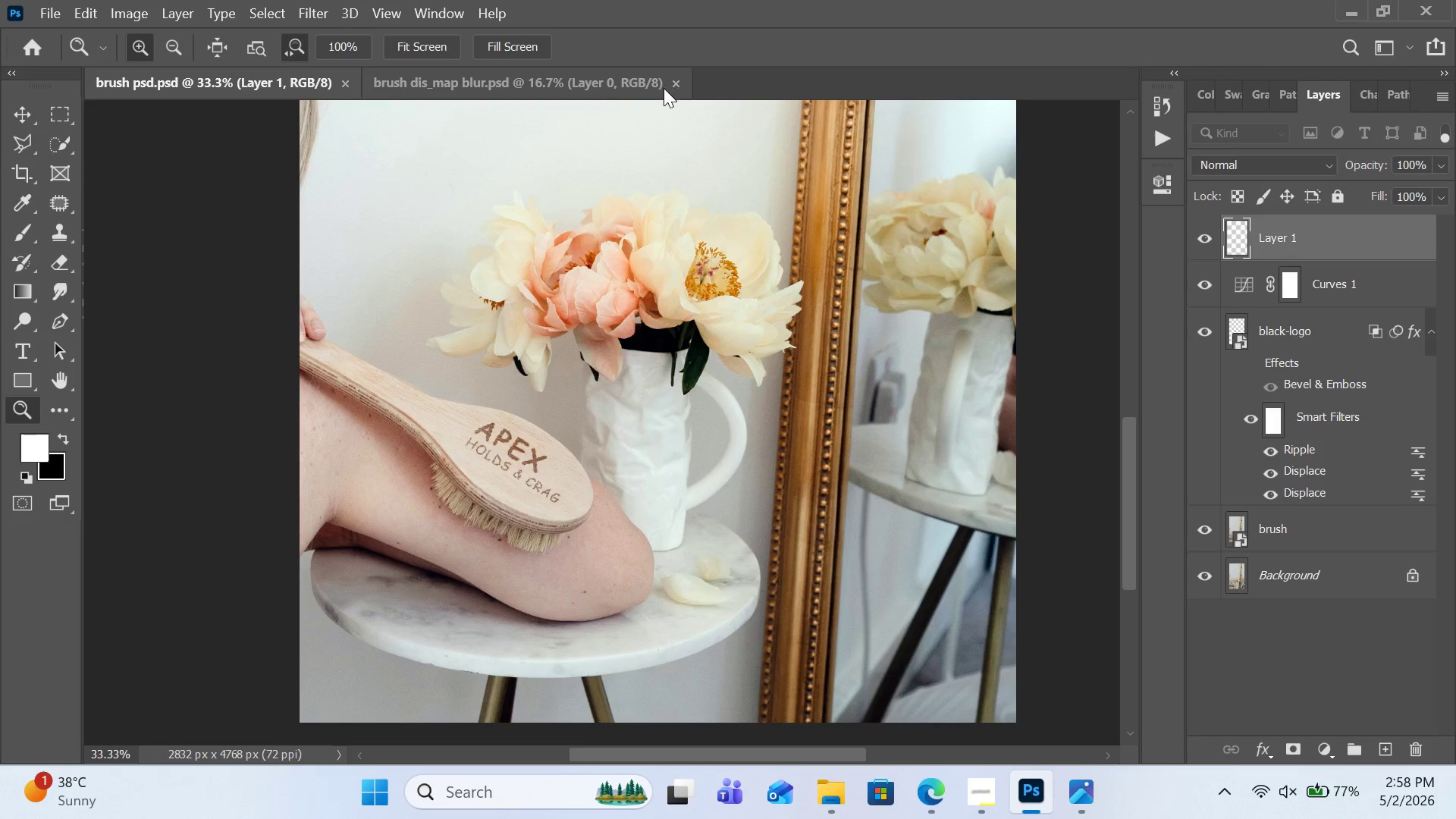 
left_click([680, 83])
 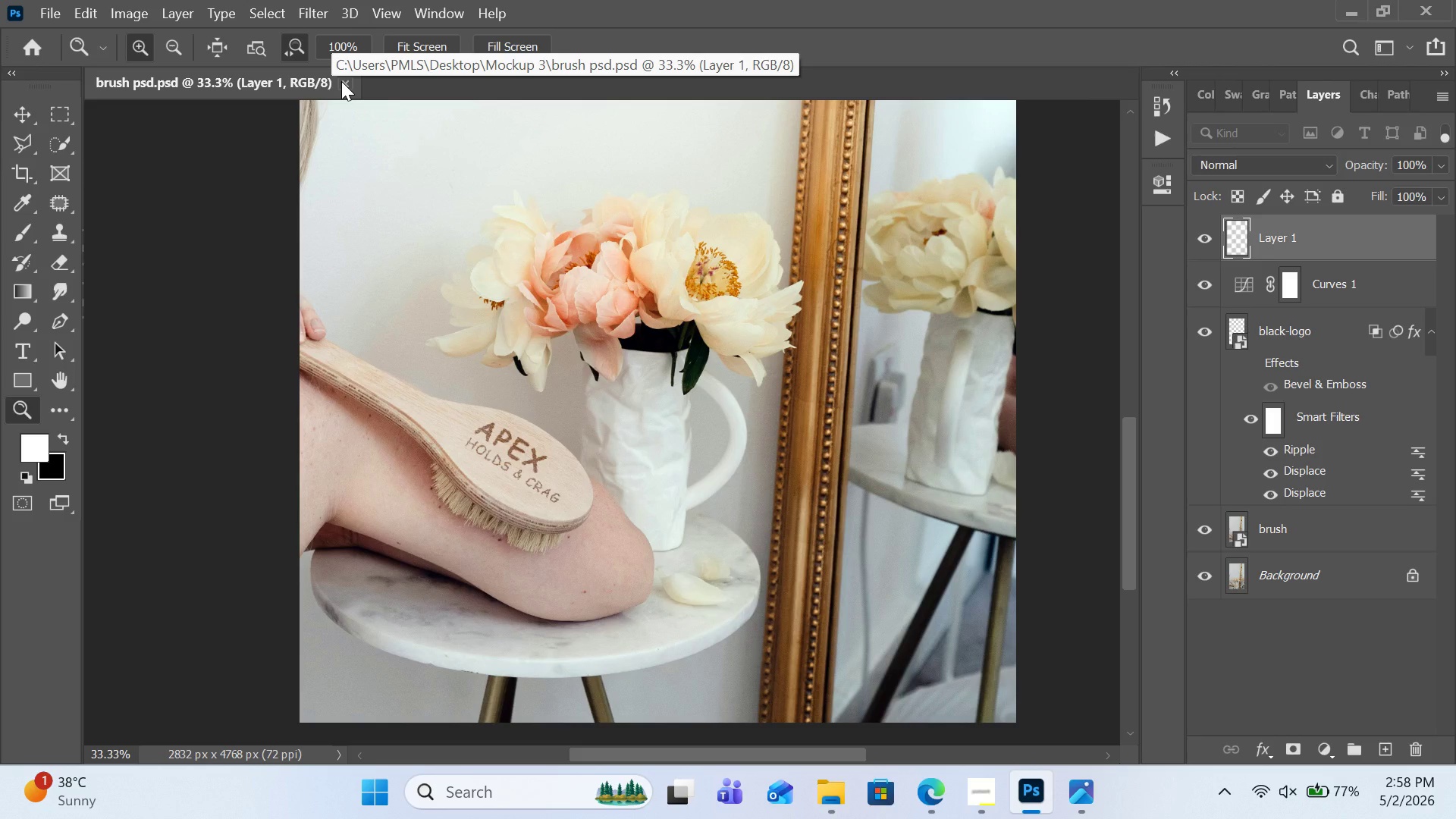 
left_click([341, 81])
 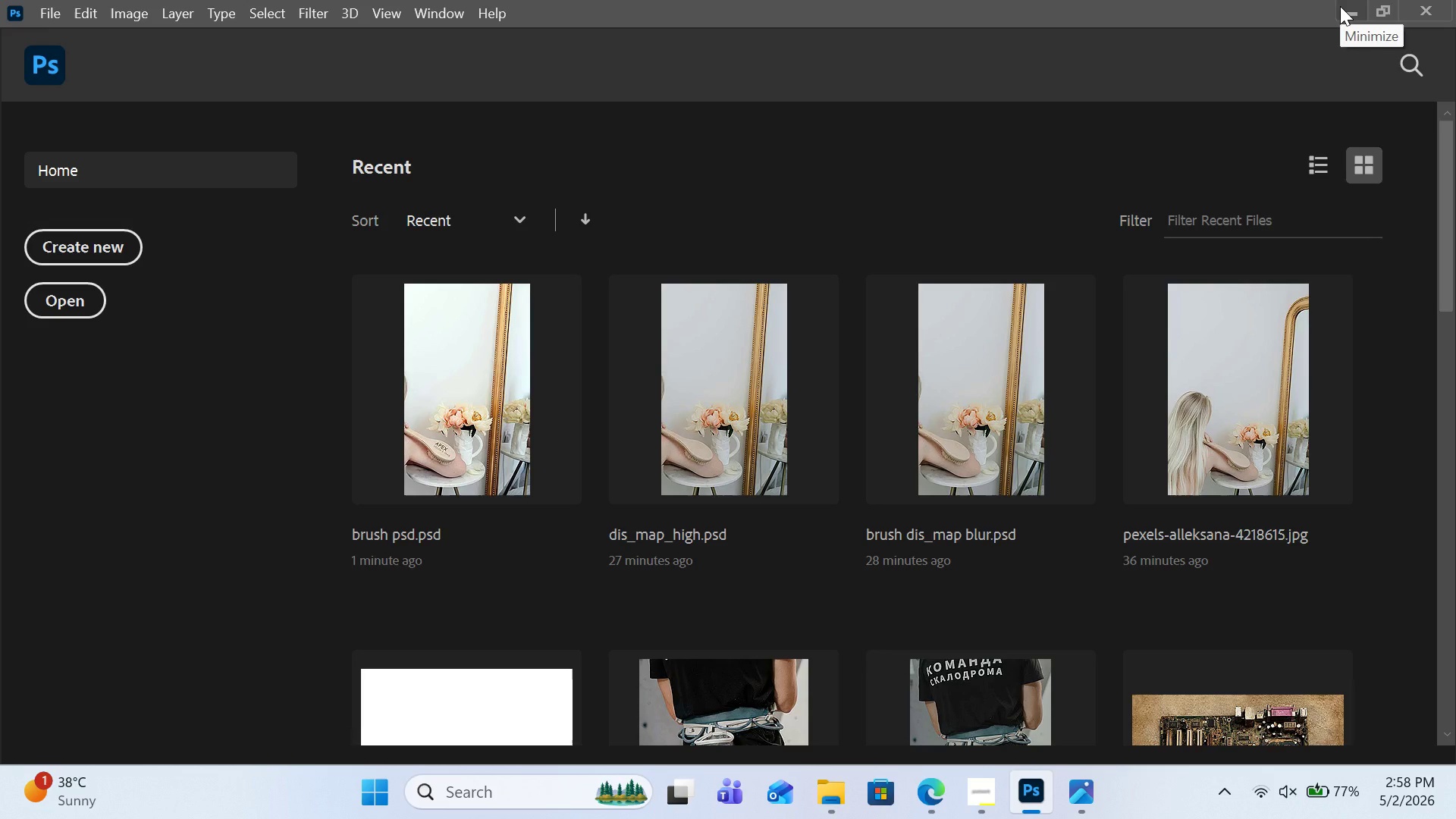 
wait(14.03)
 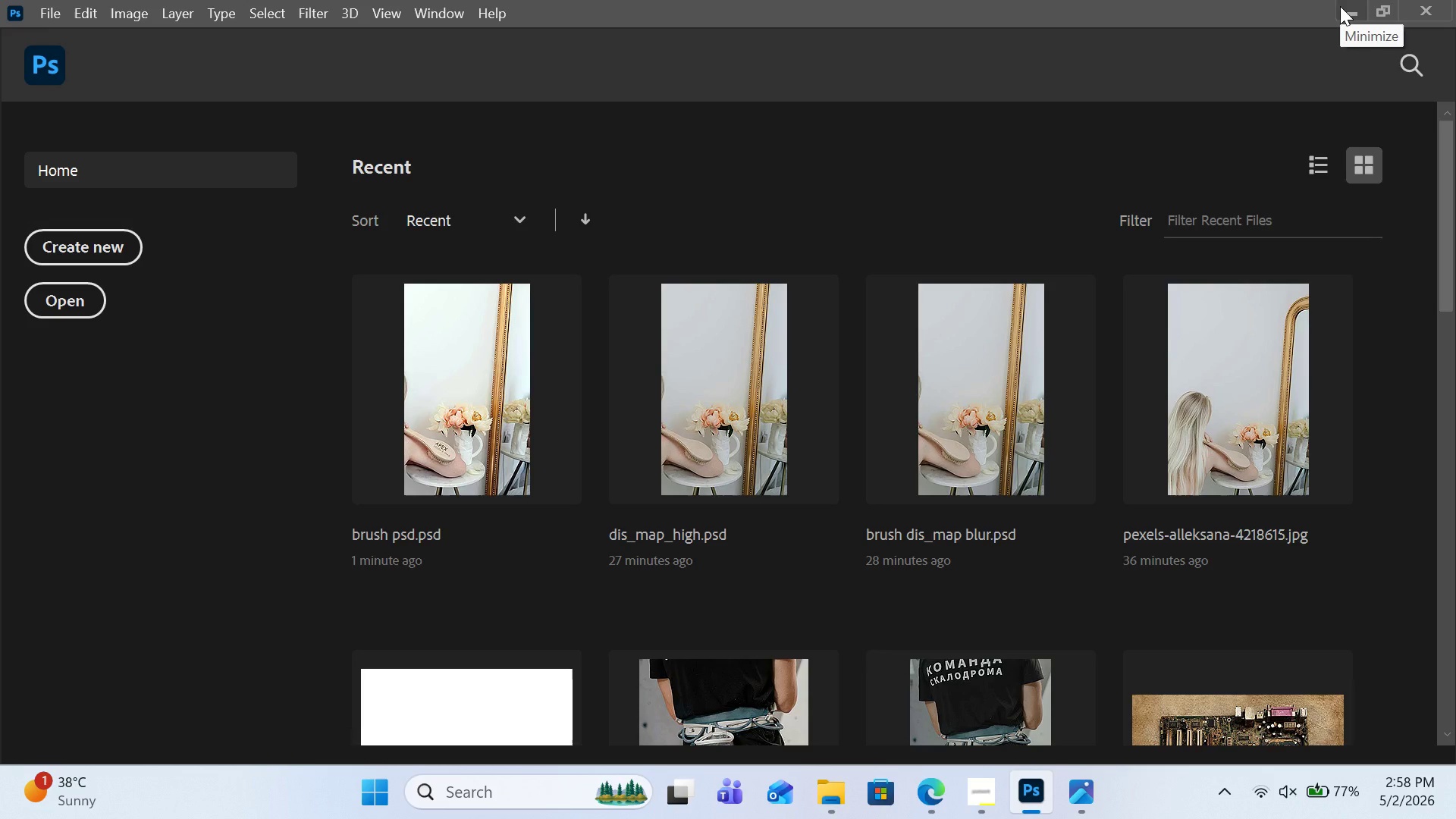 
scroll: coordinate [1053, 542], scroll_direction: down, amount: 2.0
 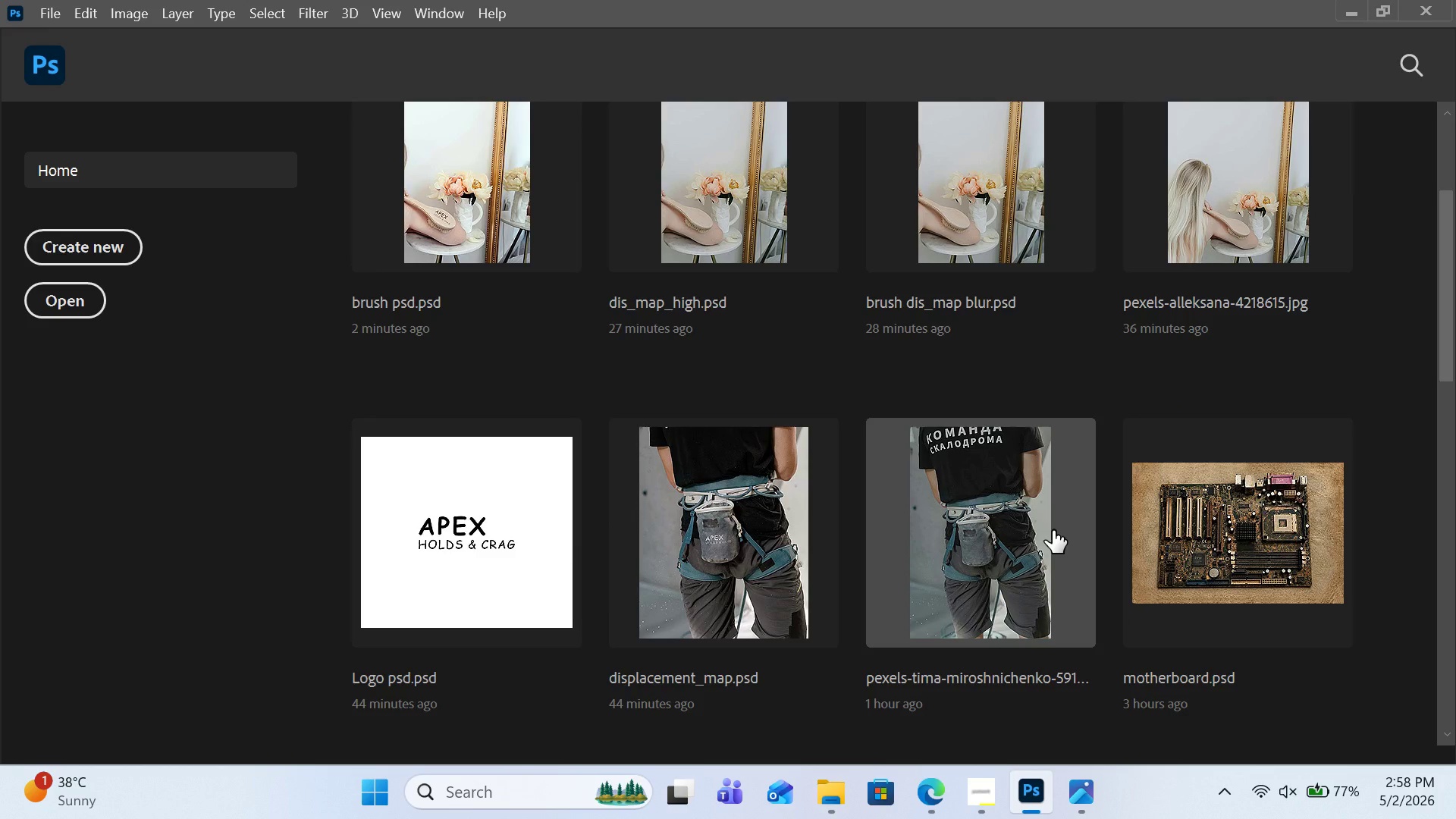 
wait(8.51)
 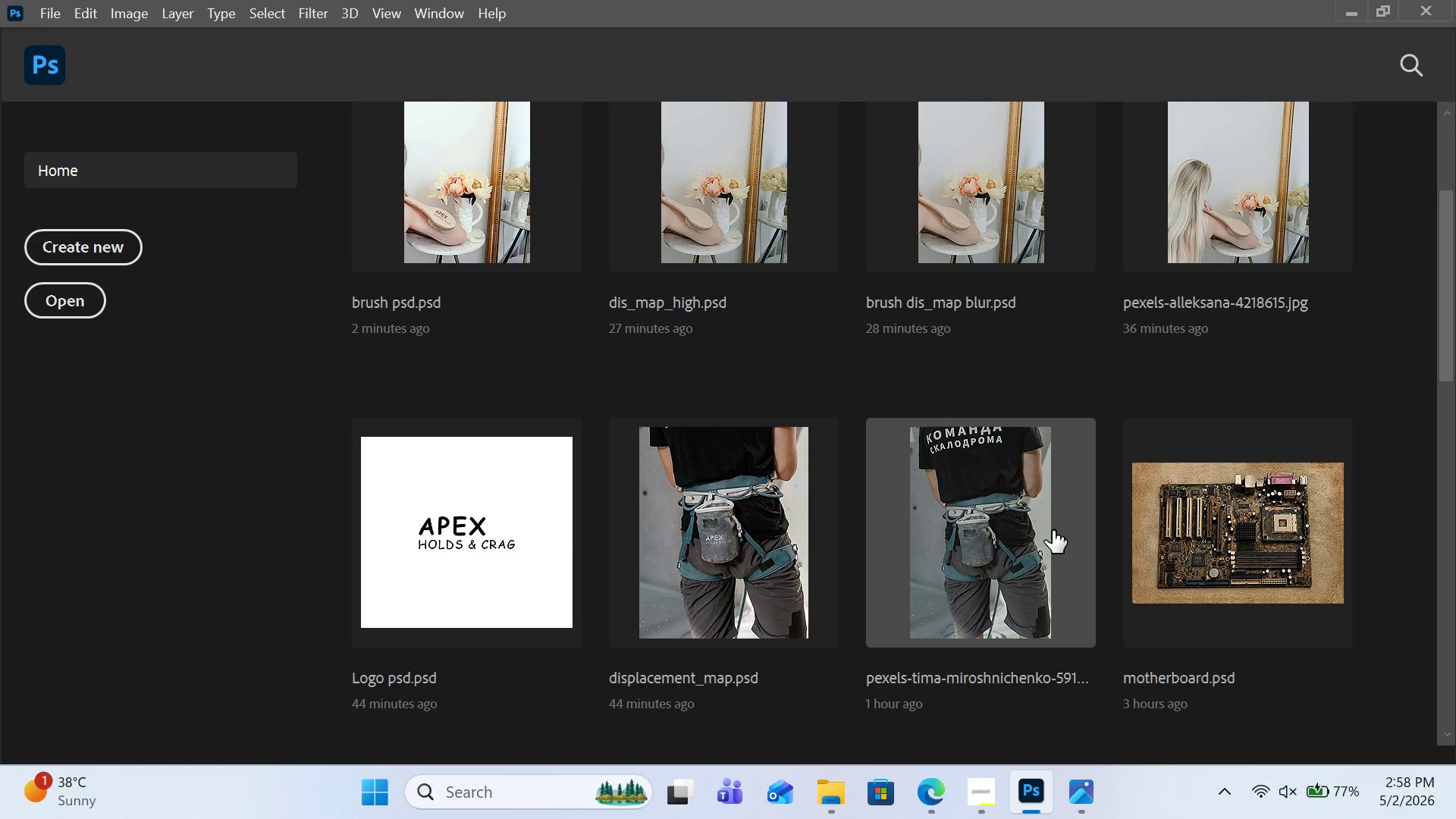 
scroll: coordinate [1053, 530], scroll_direction: up, amount: 2.0
 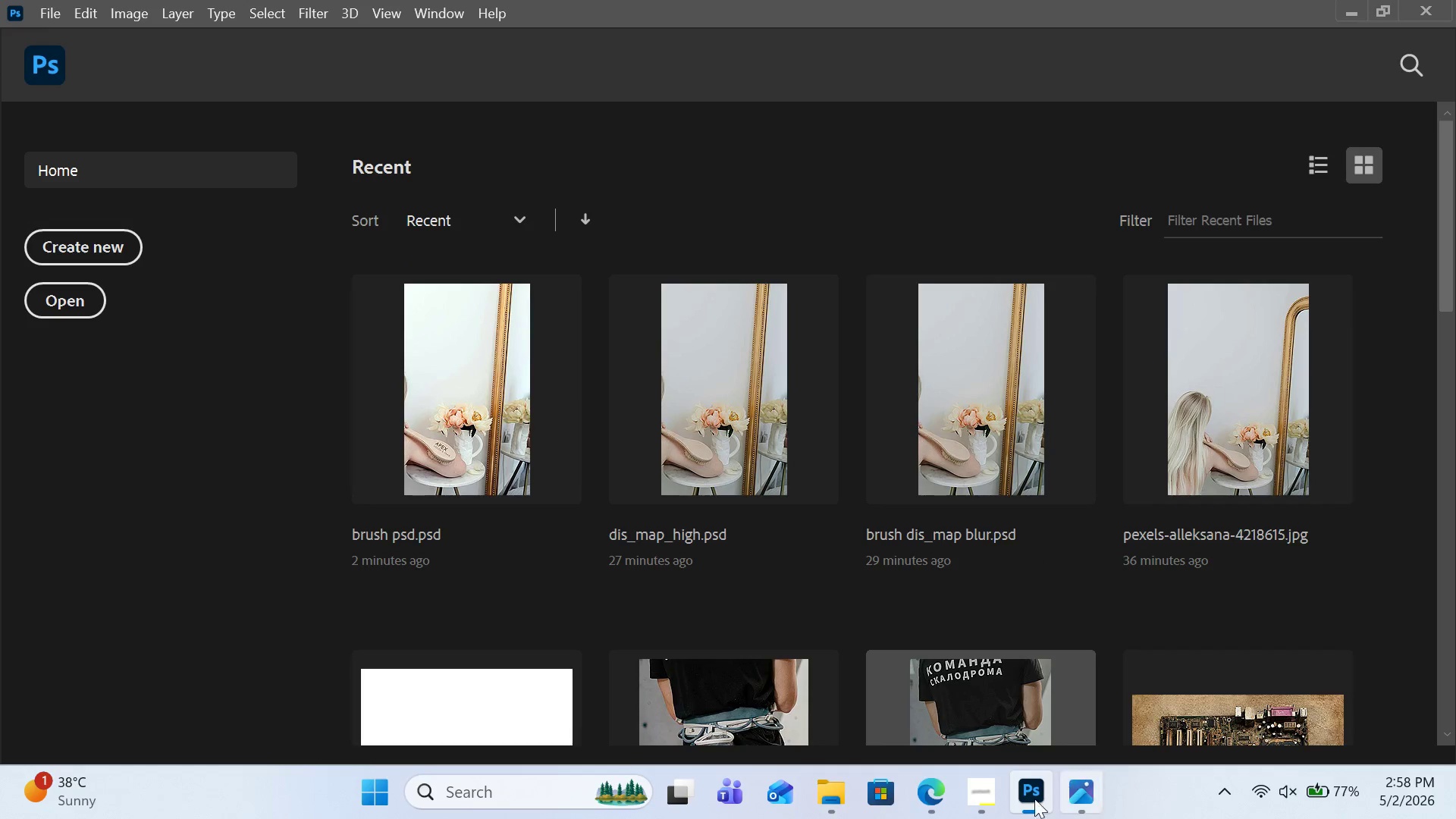 
left_click([984, 793])